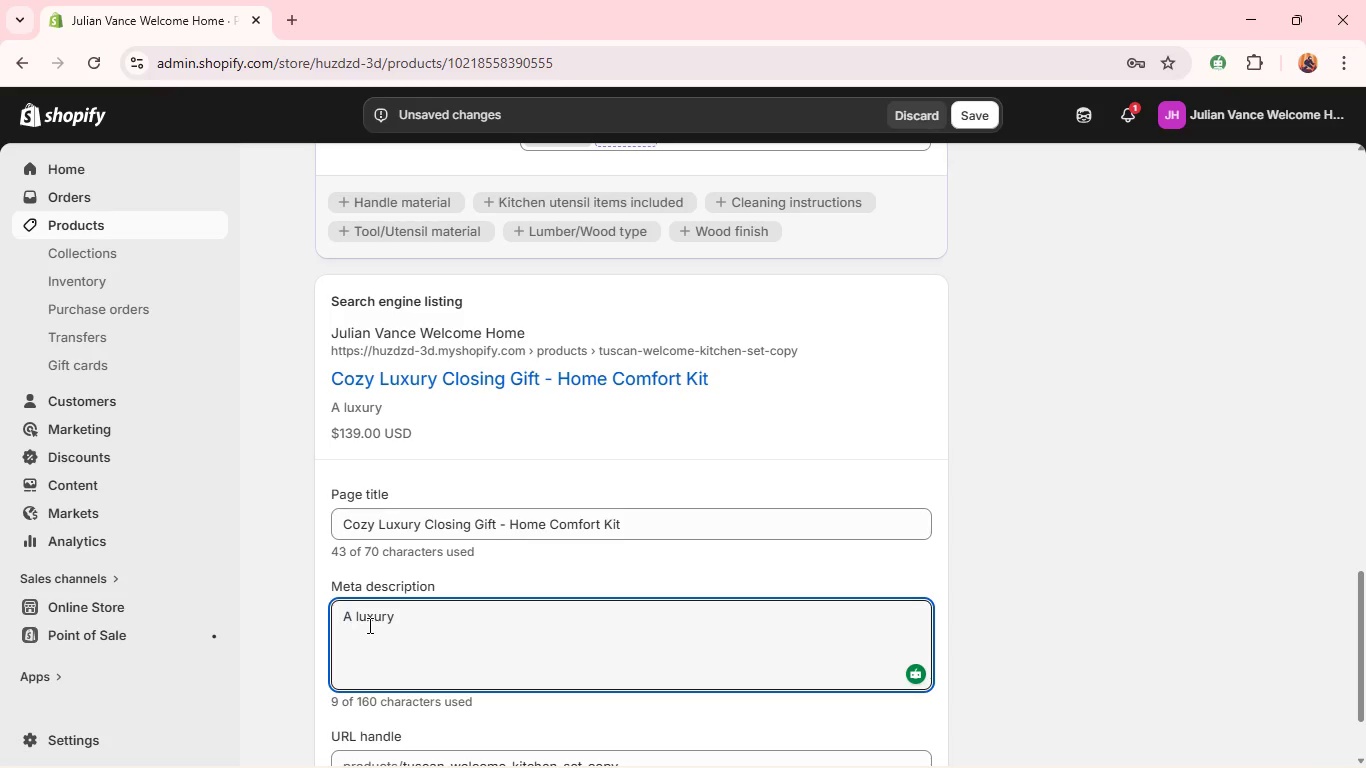 
type(rea)
 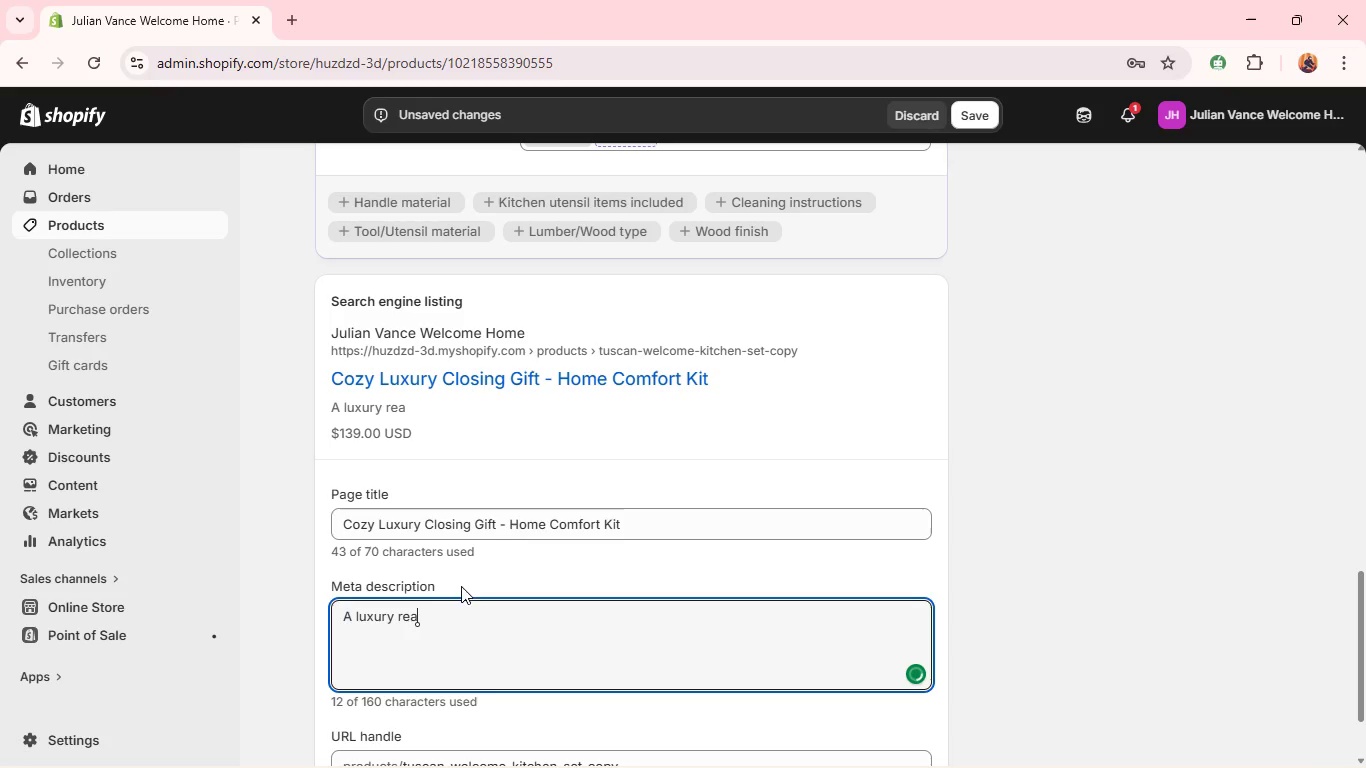 
type(ltor gift box f)
key(Backspace)
type(desiged)
key(Backspace)
key(Backspace)
key(Backspace)
key(Backspace)
type(gned to bring warmth and comfort to new homeowners. pERFECT )
 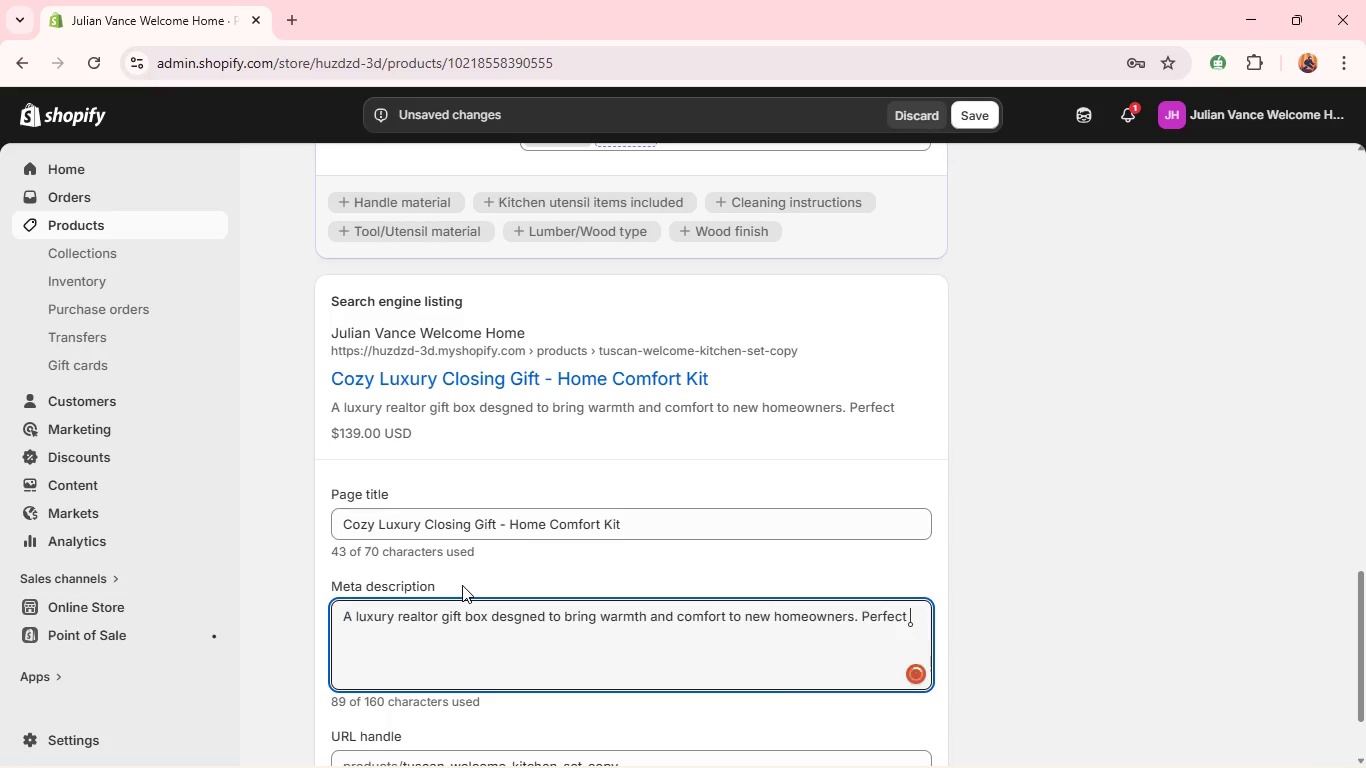 
left_click([517, 619])
 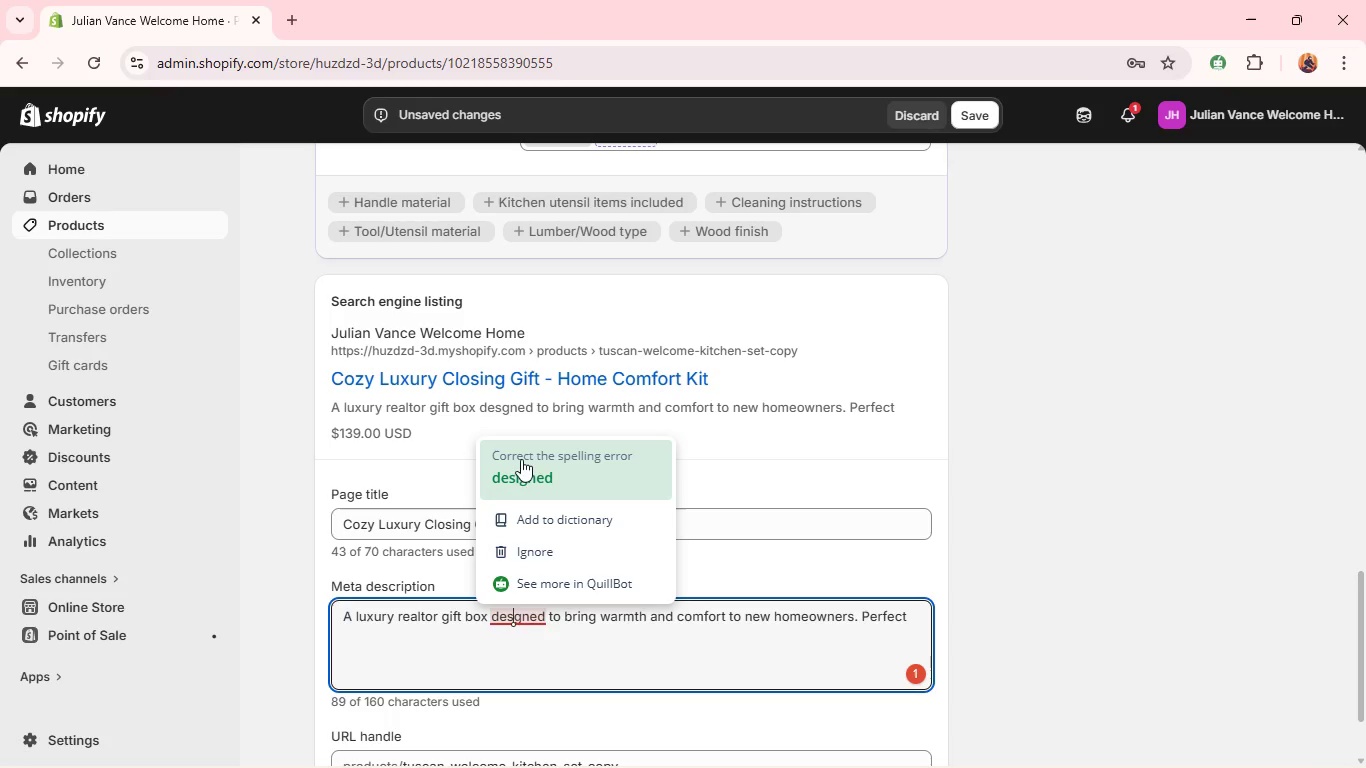 
left_click([521, 465])
 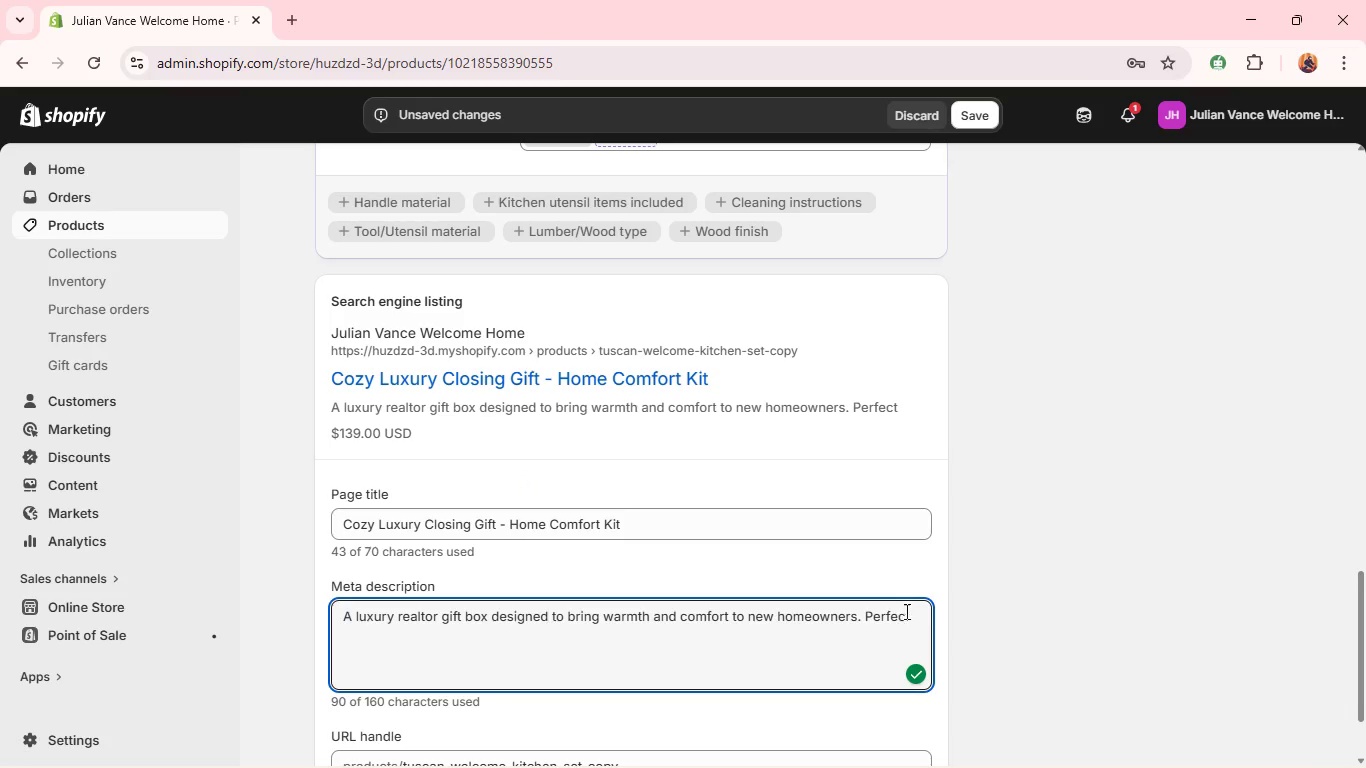 
left_click([909, 611])
 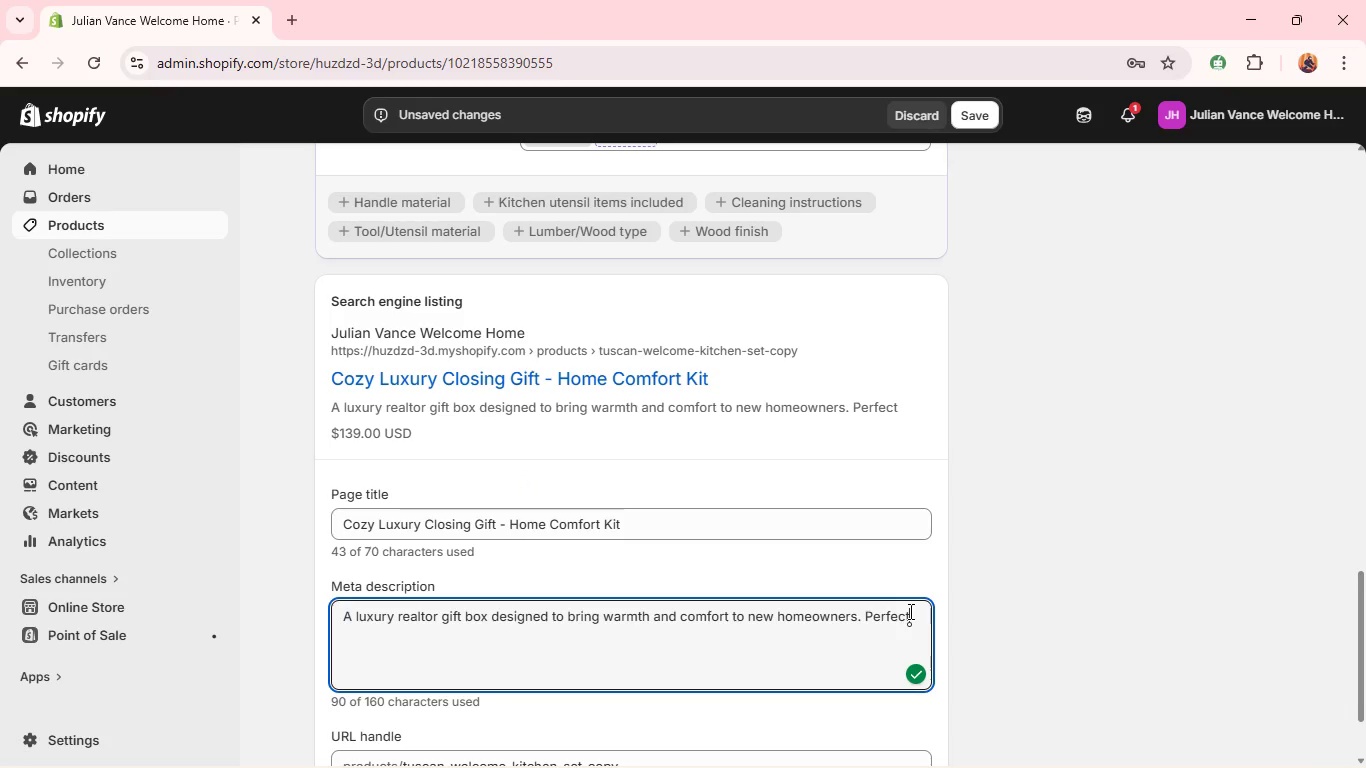 
type( bespoke closing gift. )
 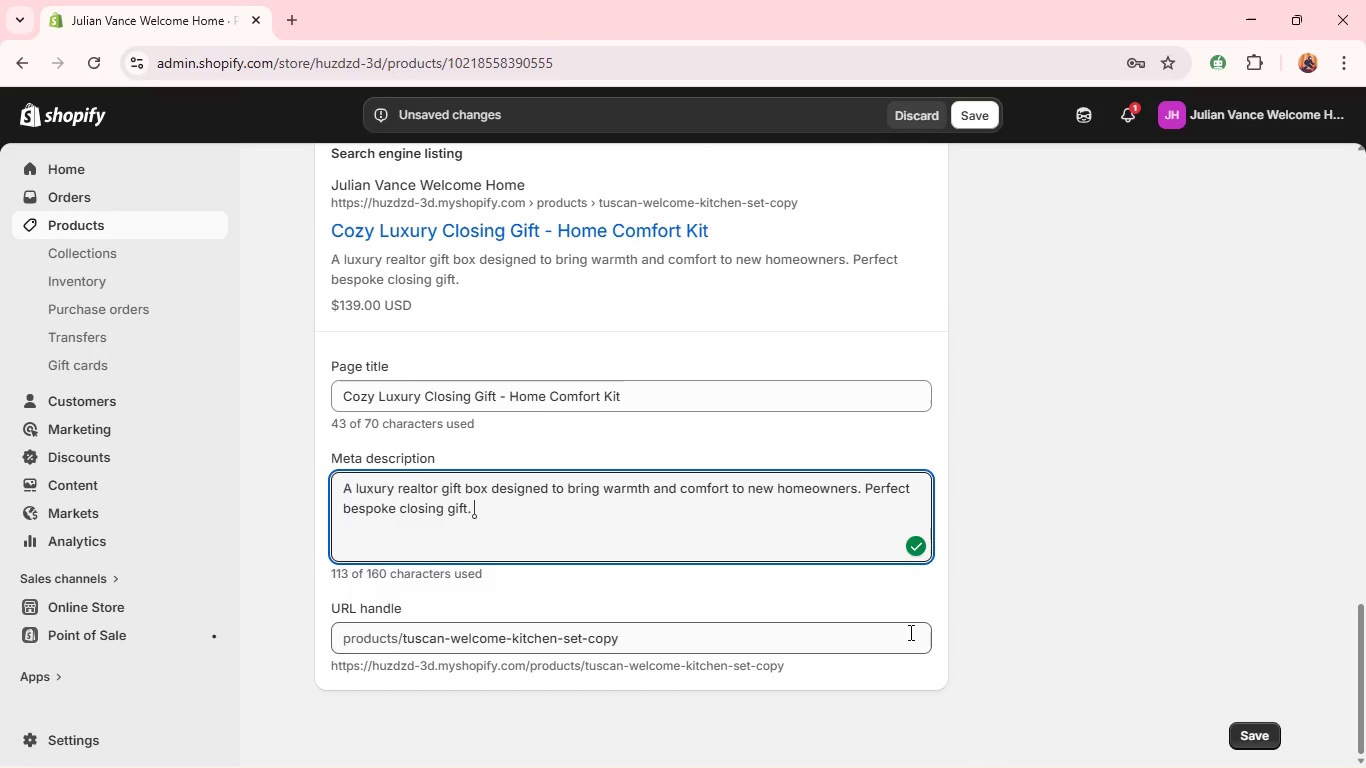 
double_click([851, 631])
 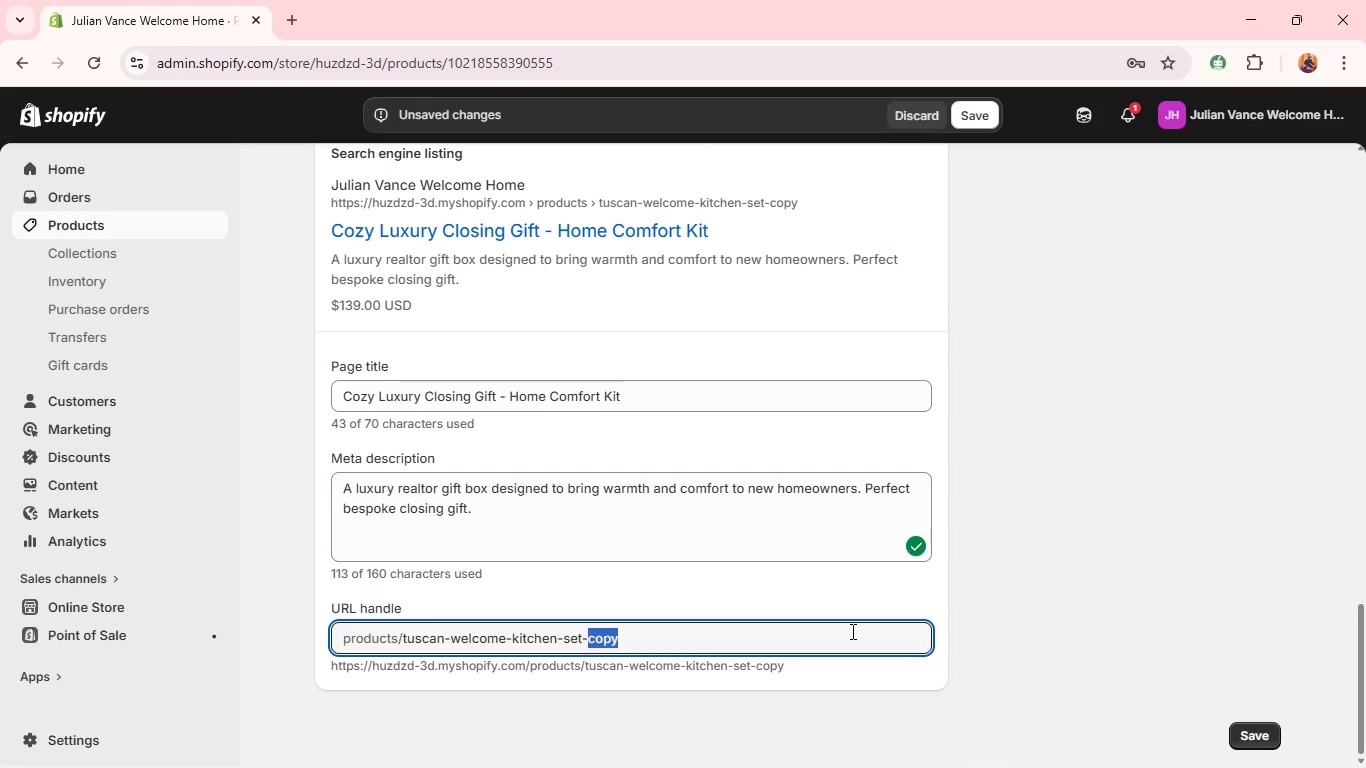 
double_click([851, 631])
 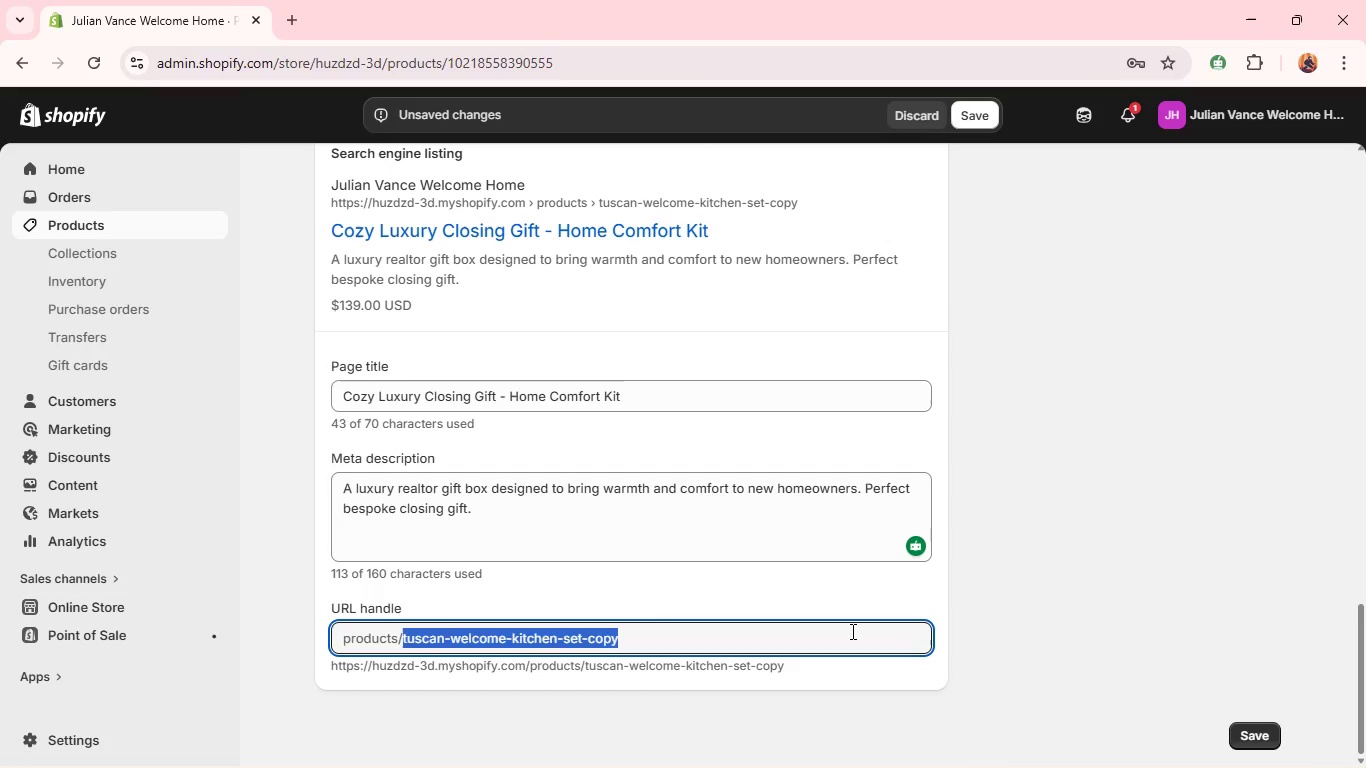 
triple_click([851, 631])
 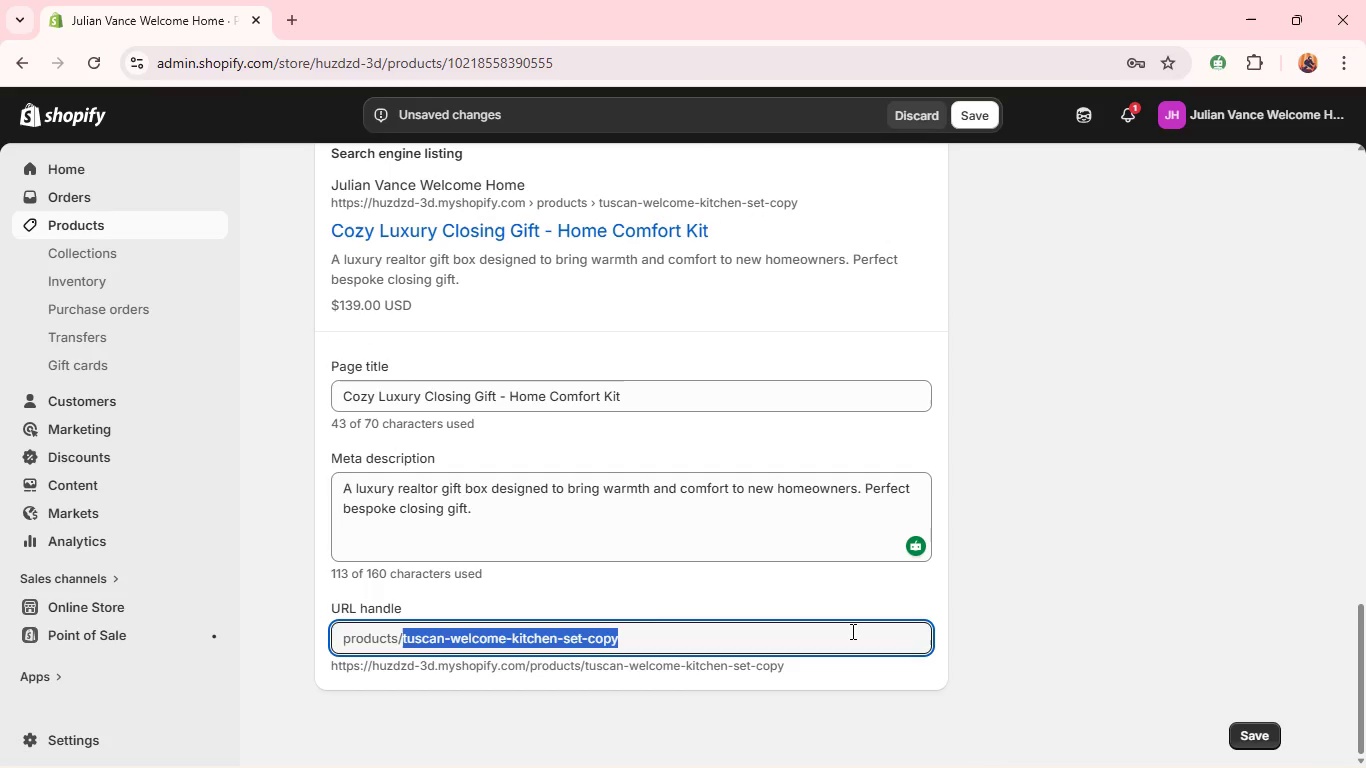 
triple_click([851, 631])
 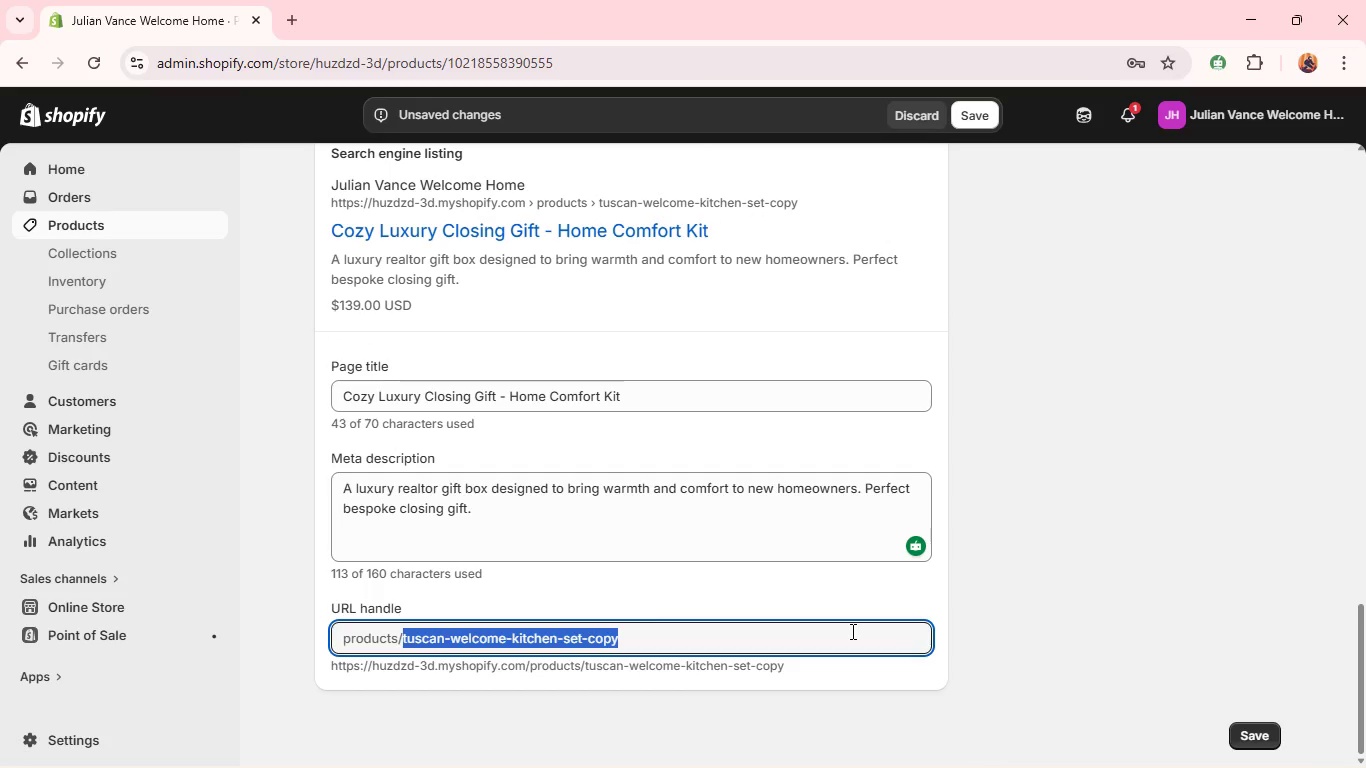 
key(Backspace)
 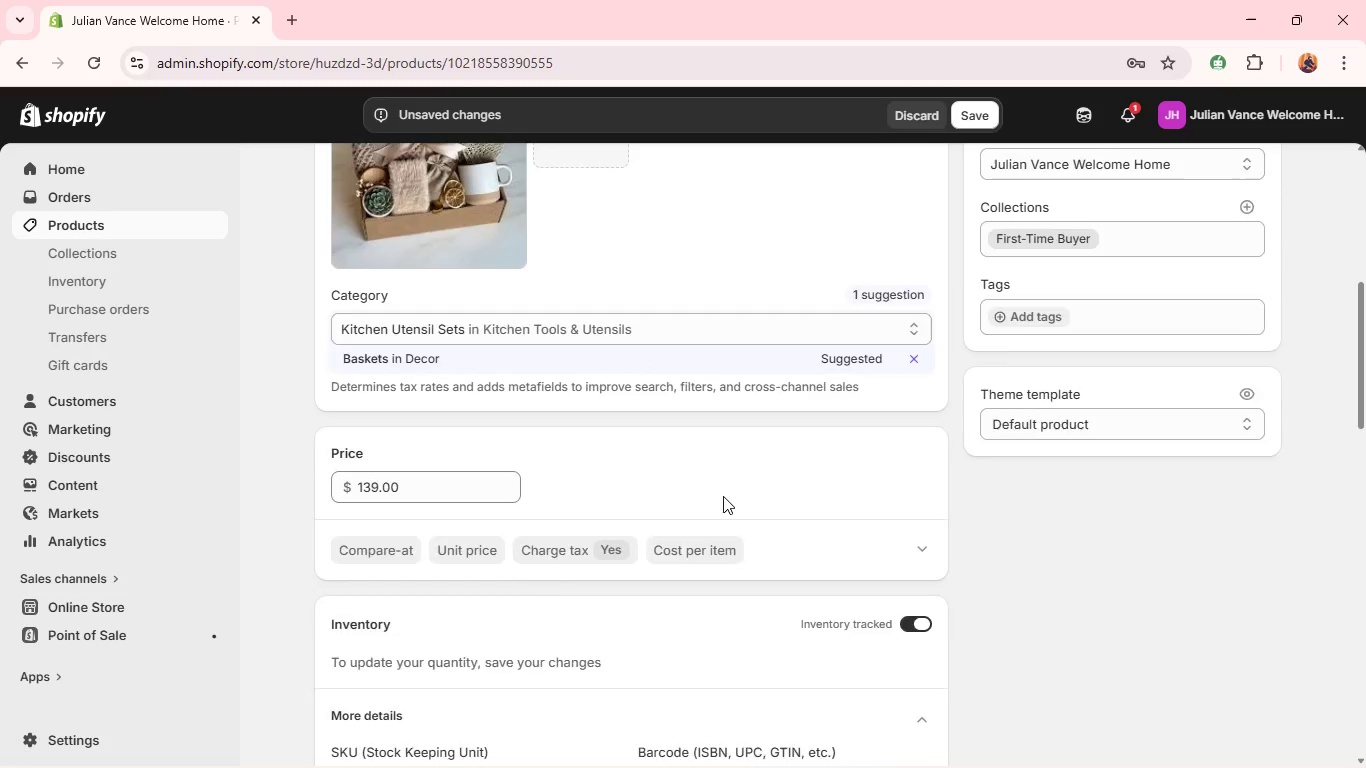 
wait(11.78)
 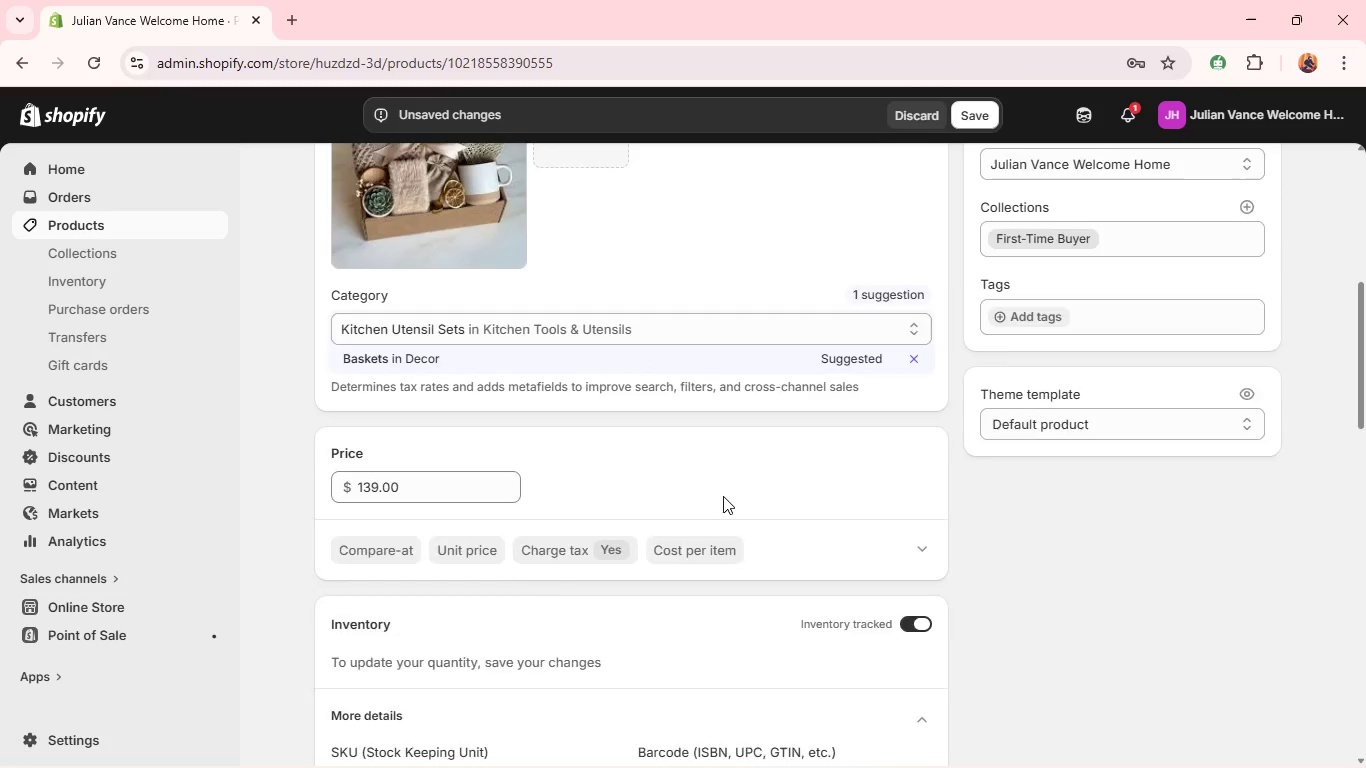 
left_click([1012, 248])
 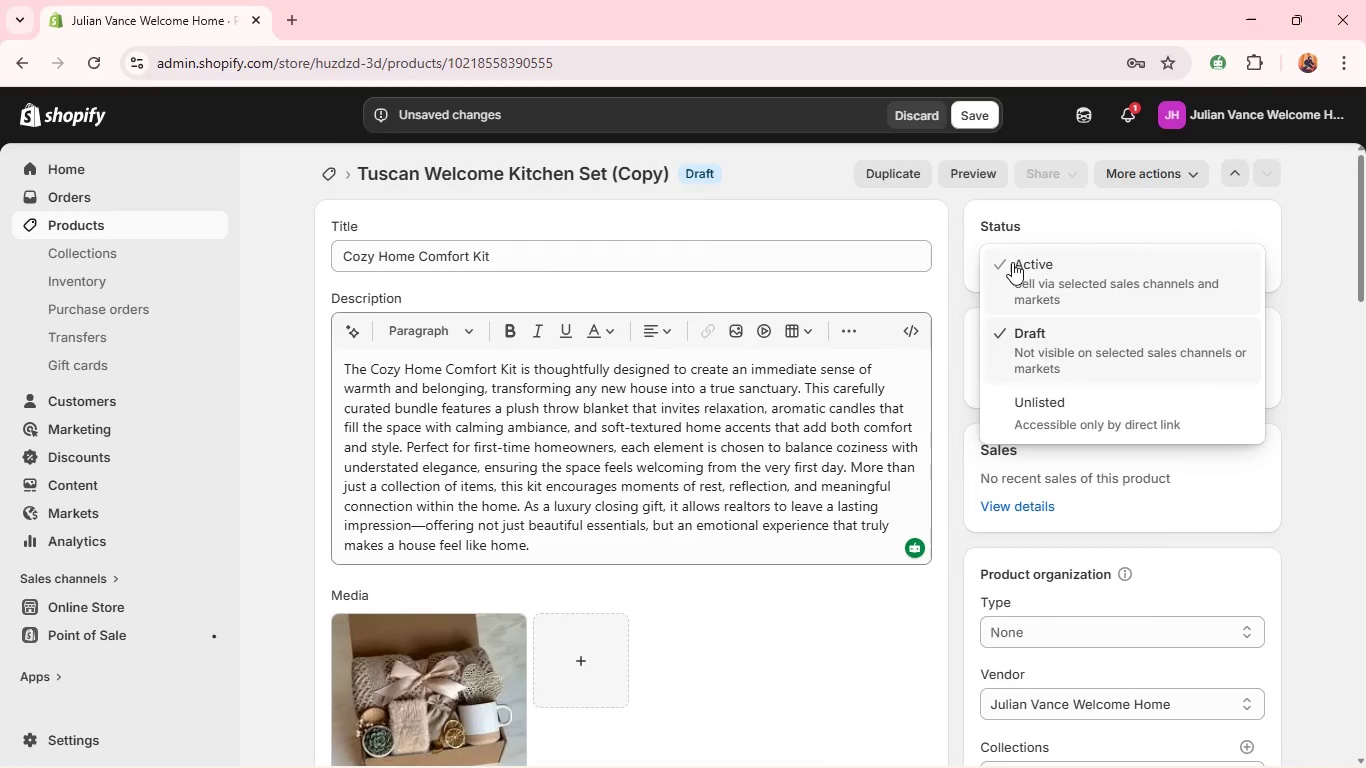 
left_click([1012, 262])
 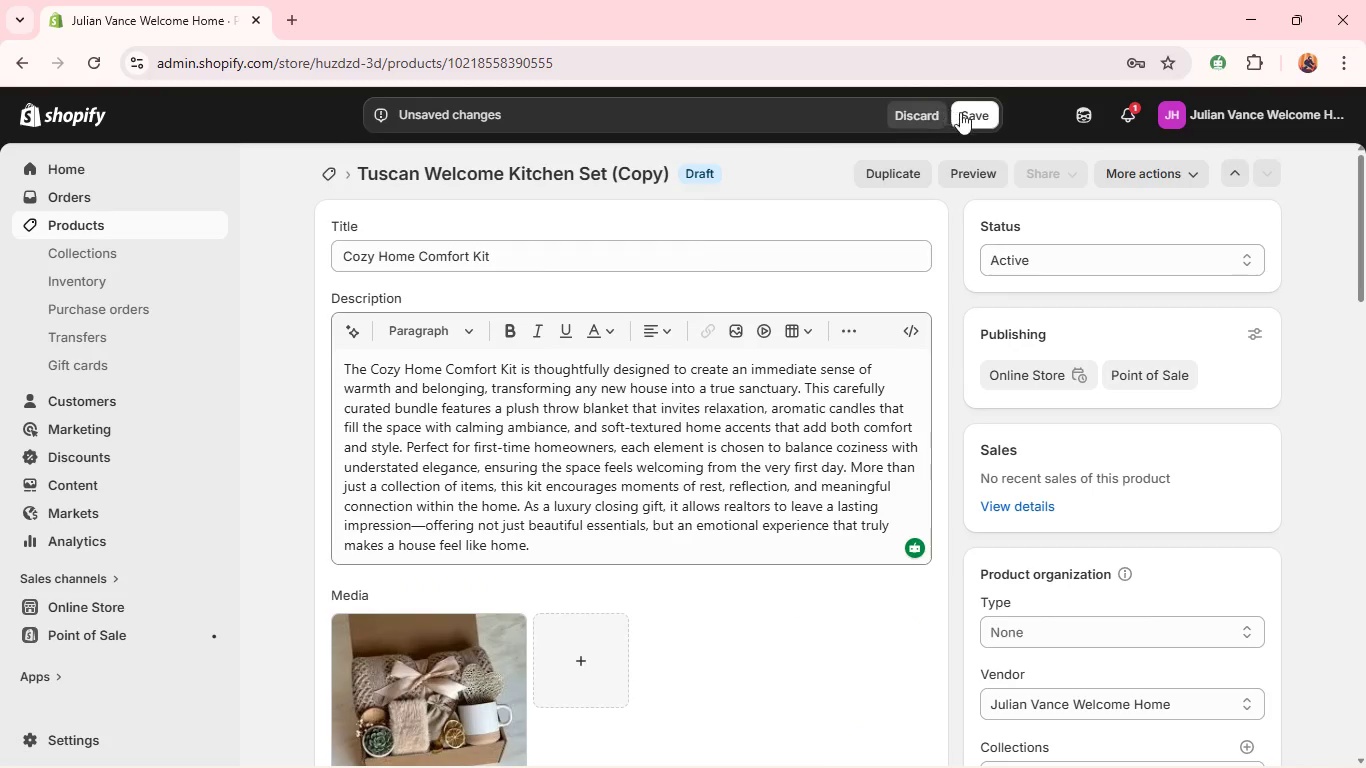 
left_click([967, 112])
 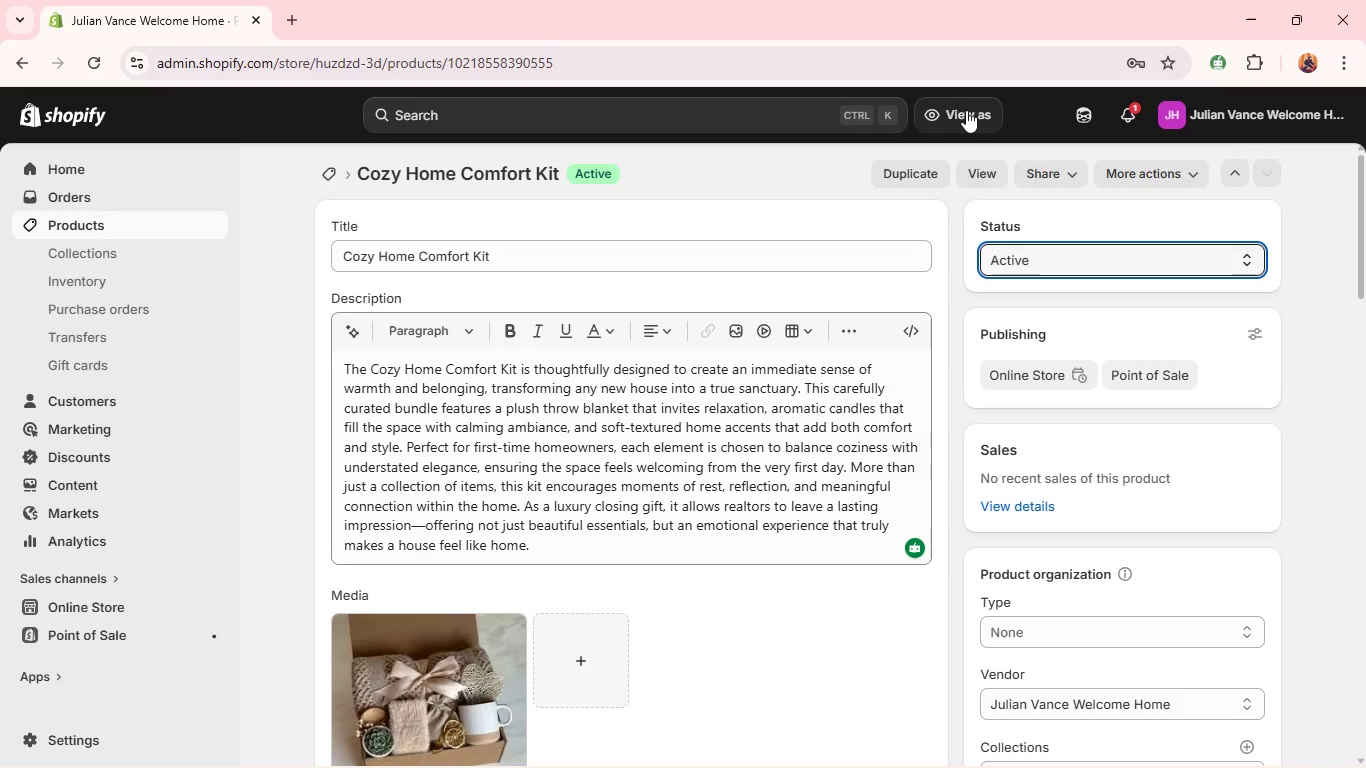 
wait(27.7)
 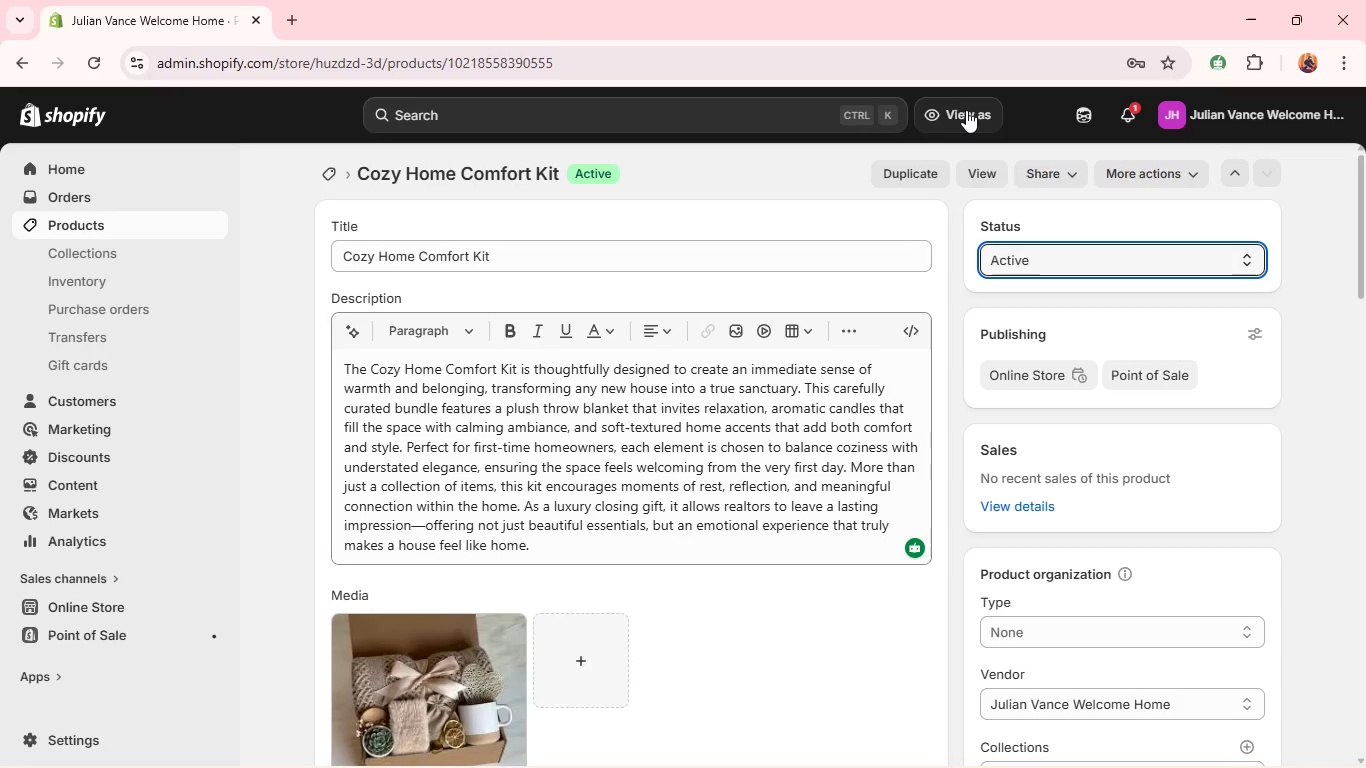 
left_click([895, 164])
 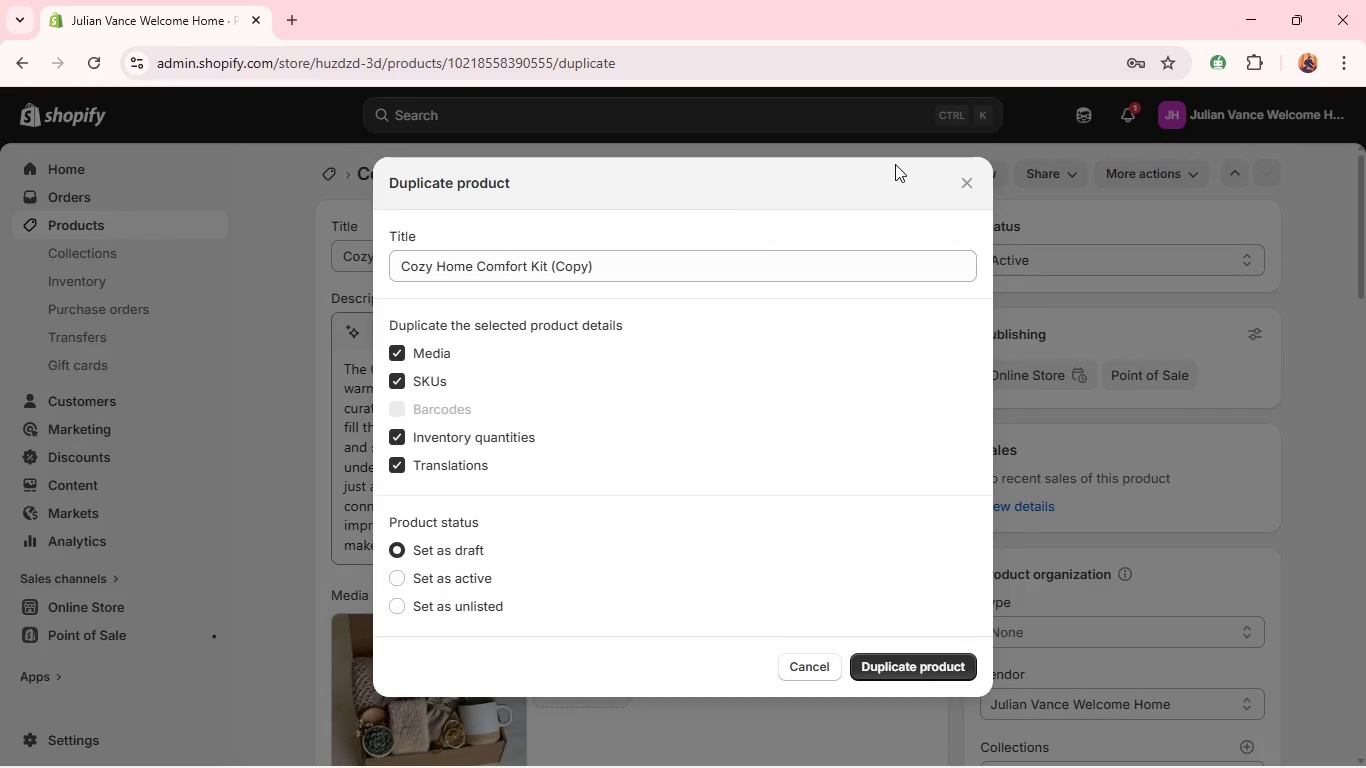 
wait(8.27)
 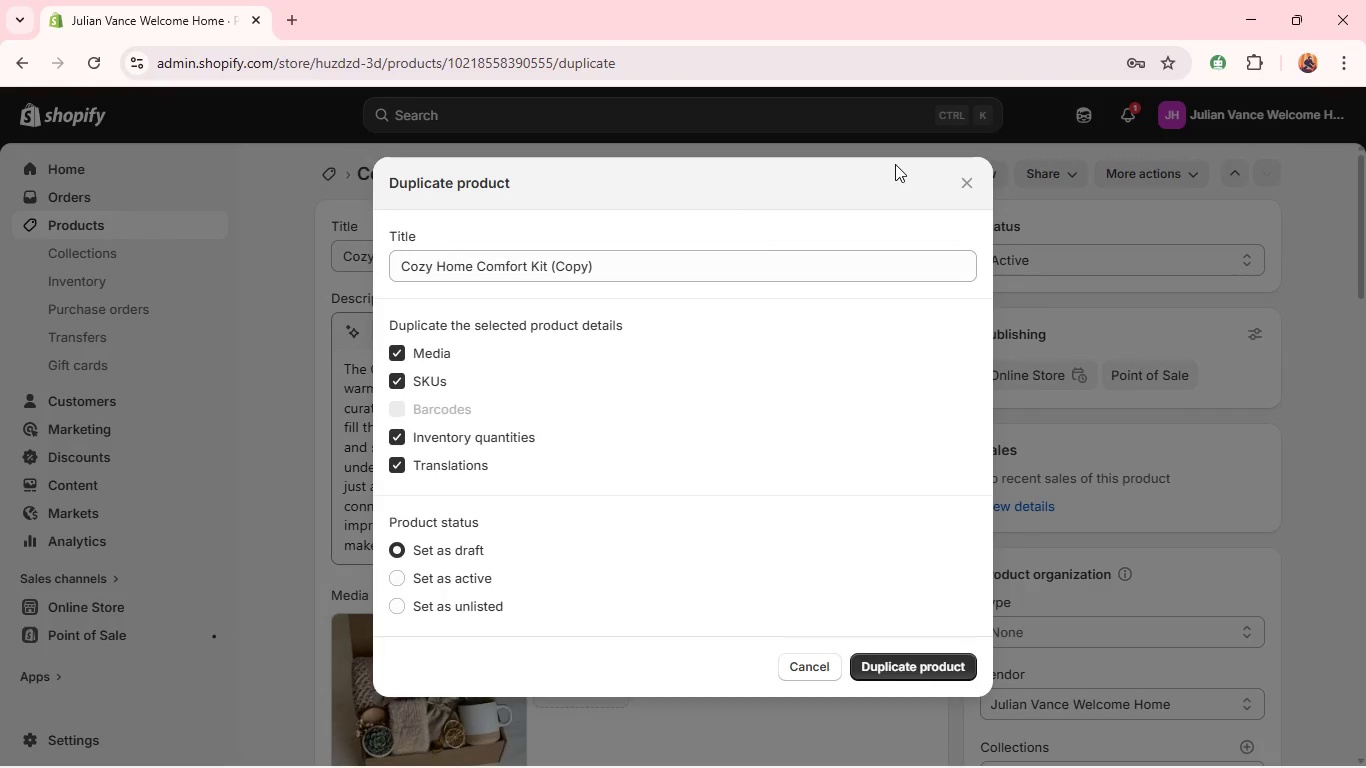 
left_click([942, 671])
 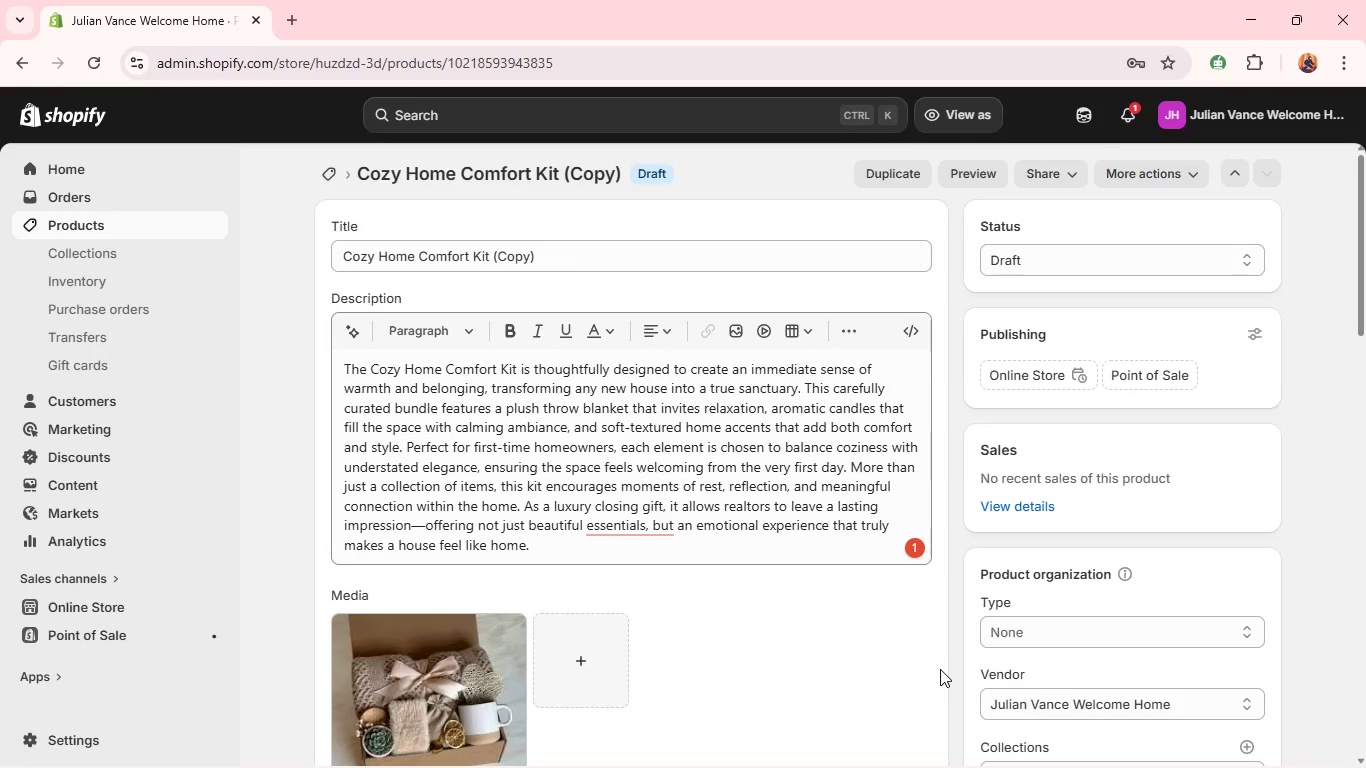 
wait(39.81)
 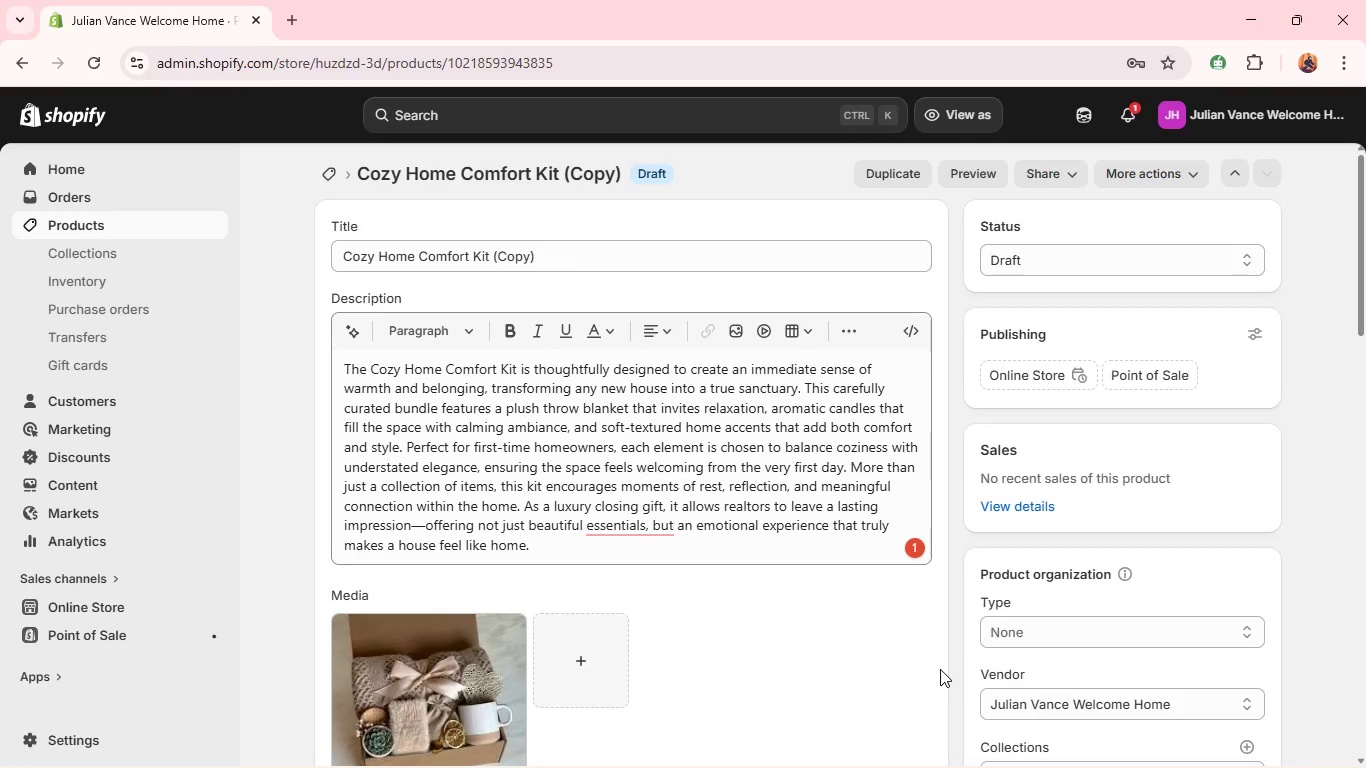 
left_click([52, 220])
 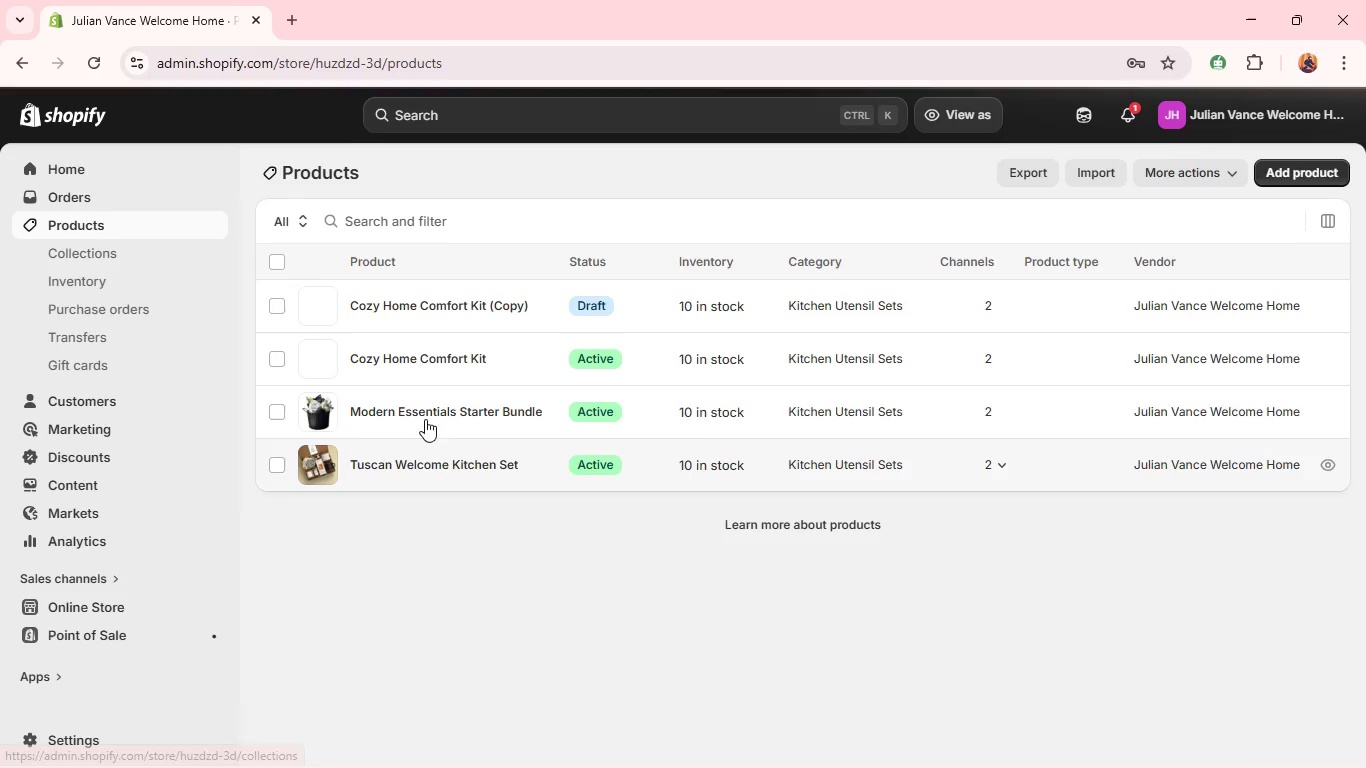 
left_click([419, 361])
 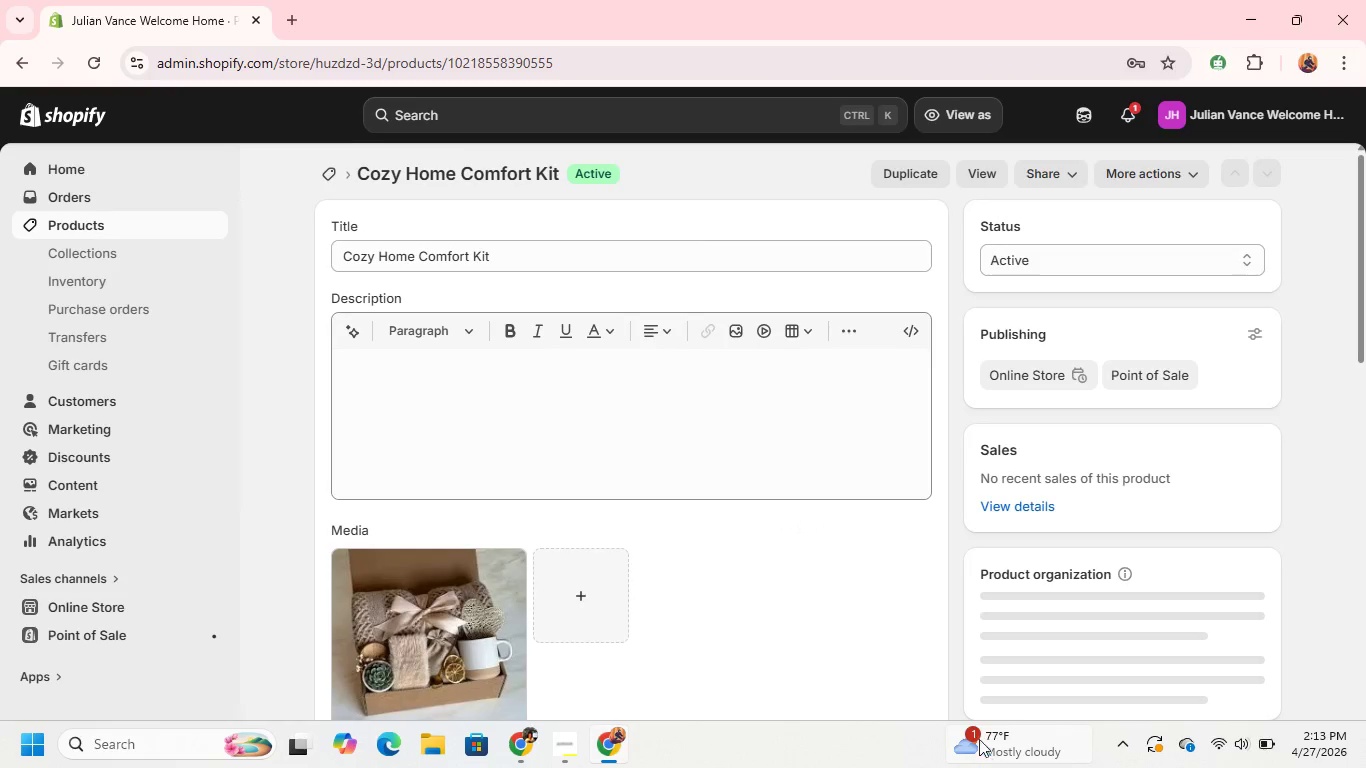 
key(Meta+MetaLeft)
 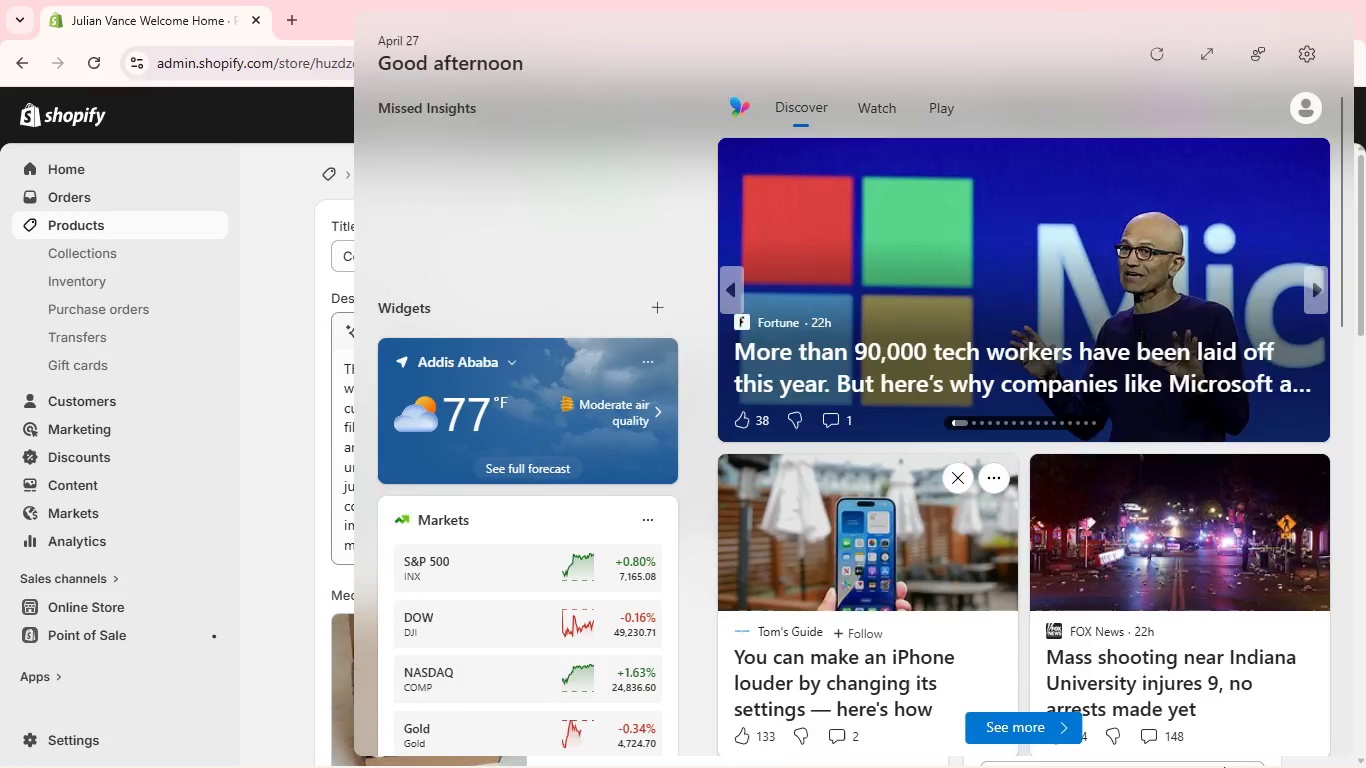 
key(Meta+F1)
 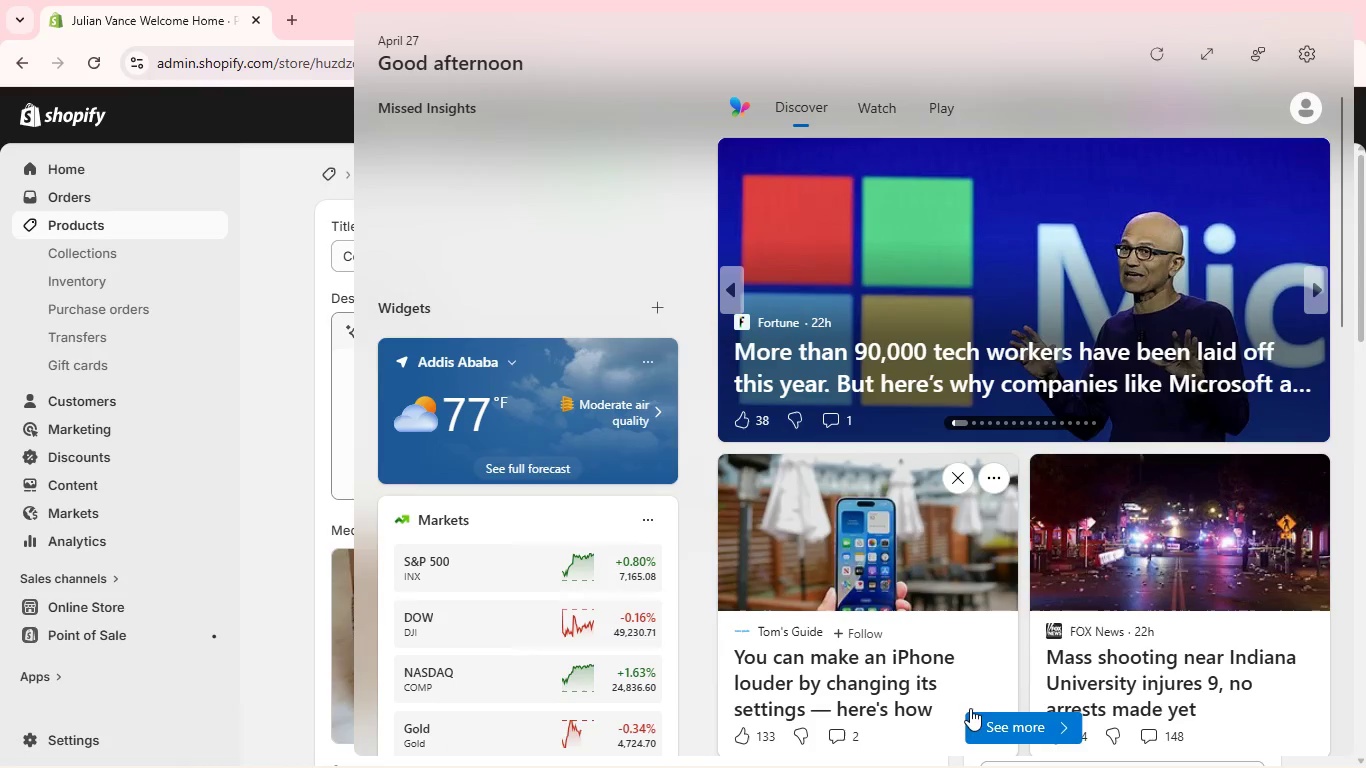 
key(Meta+F1)
 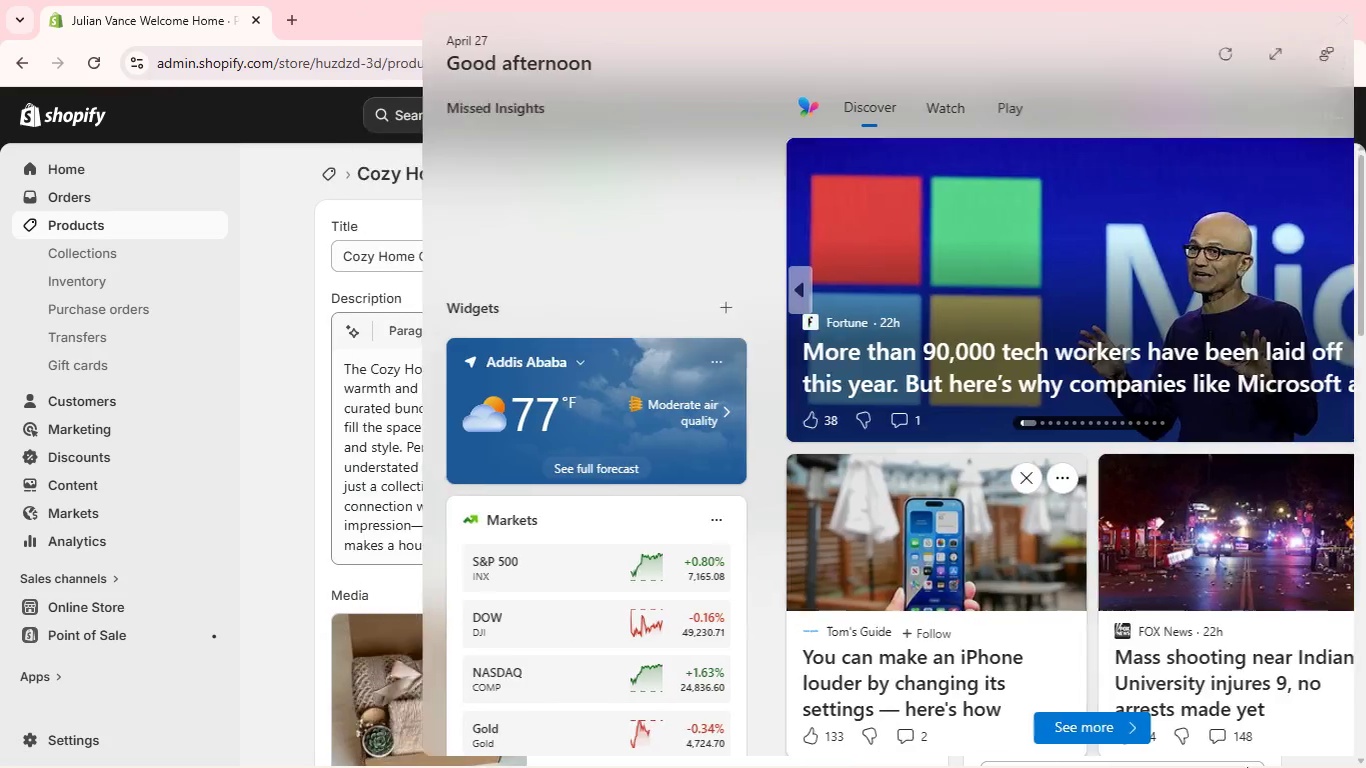 
key(Meta+MetaLeft)
 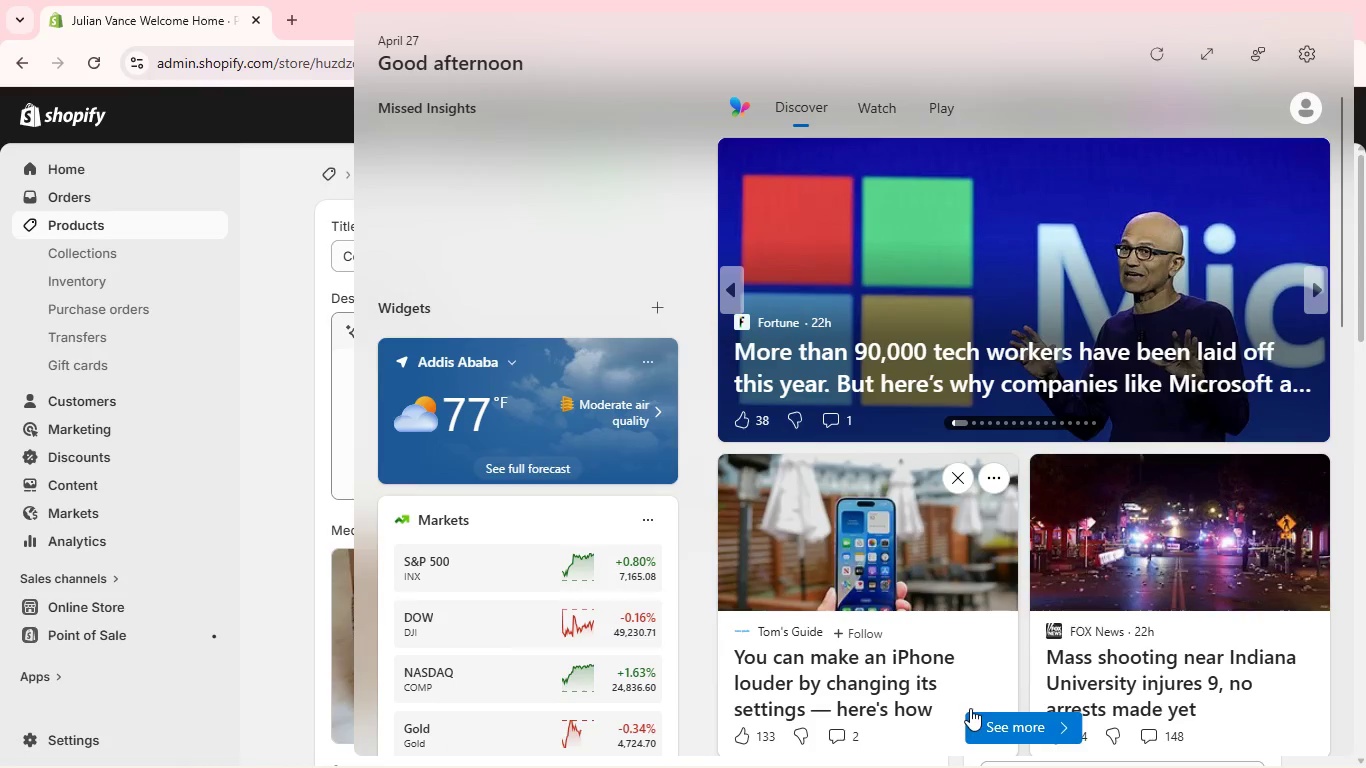 
key(Meta+F1)
 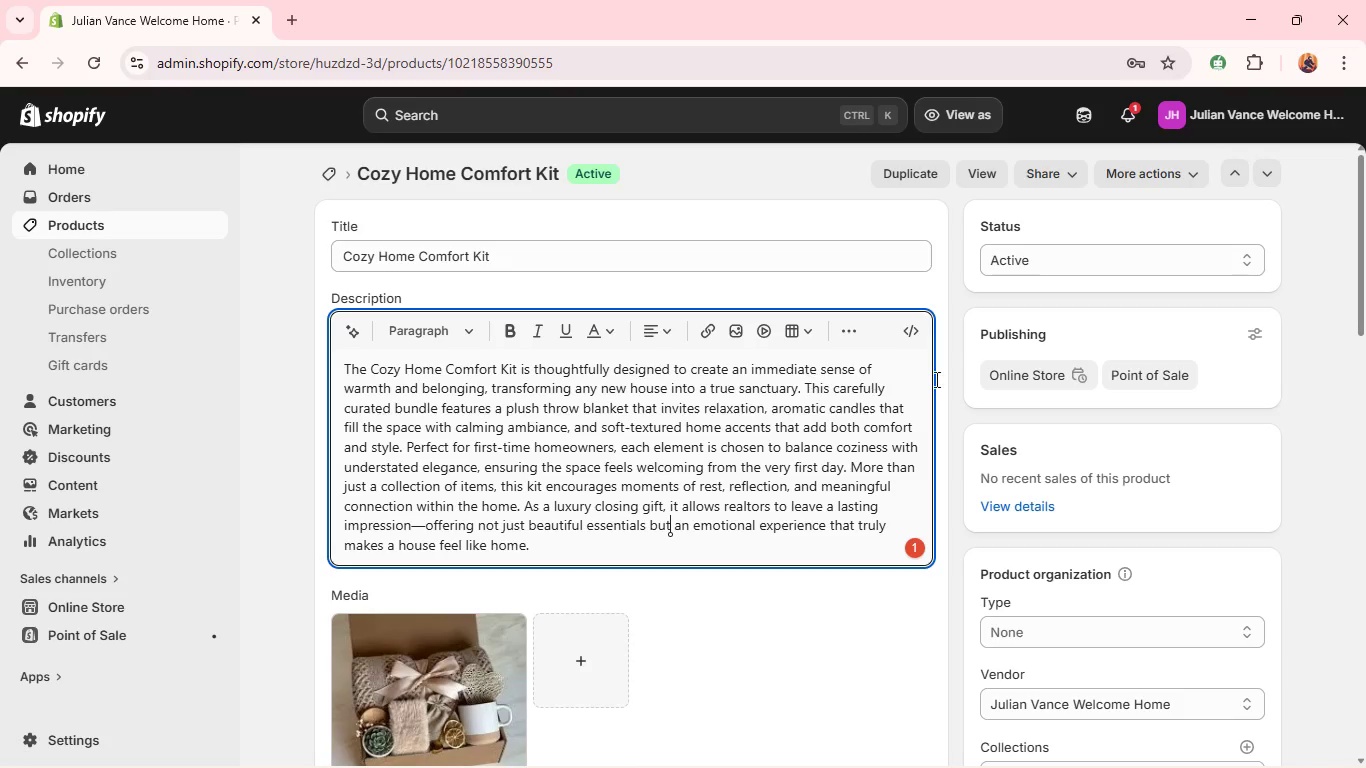 
key(Meta+MetaLeft)
 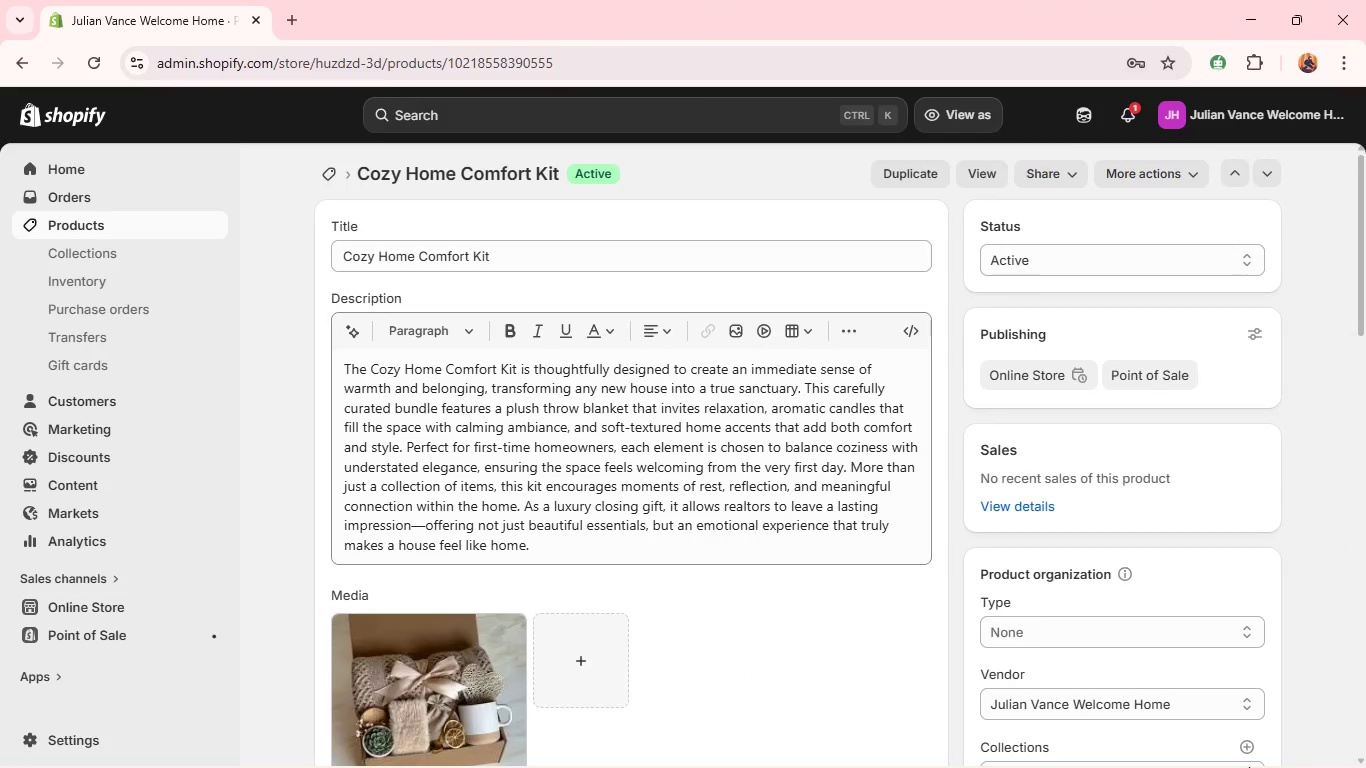 
wait(18.32)
 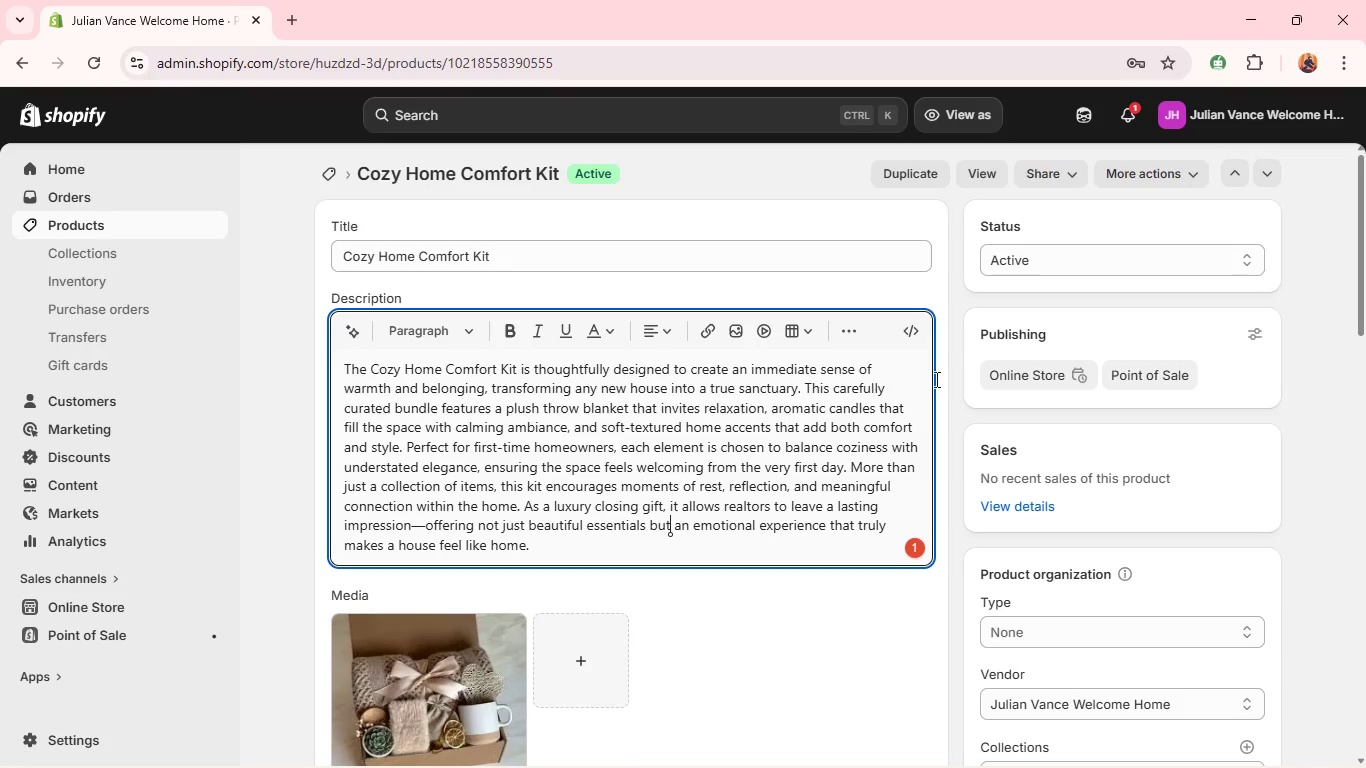 
mouse_move([967, 43])
 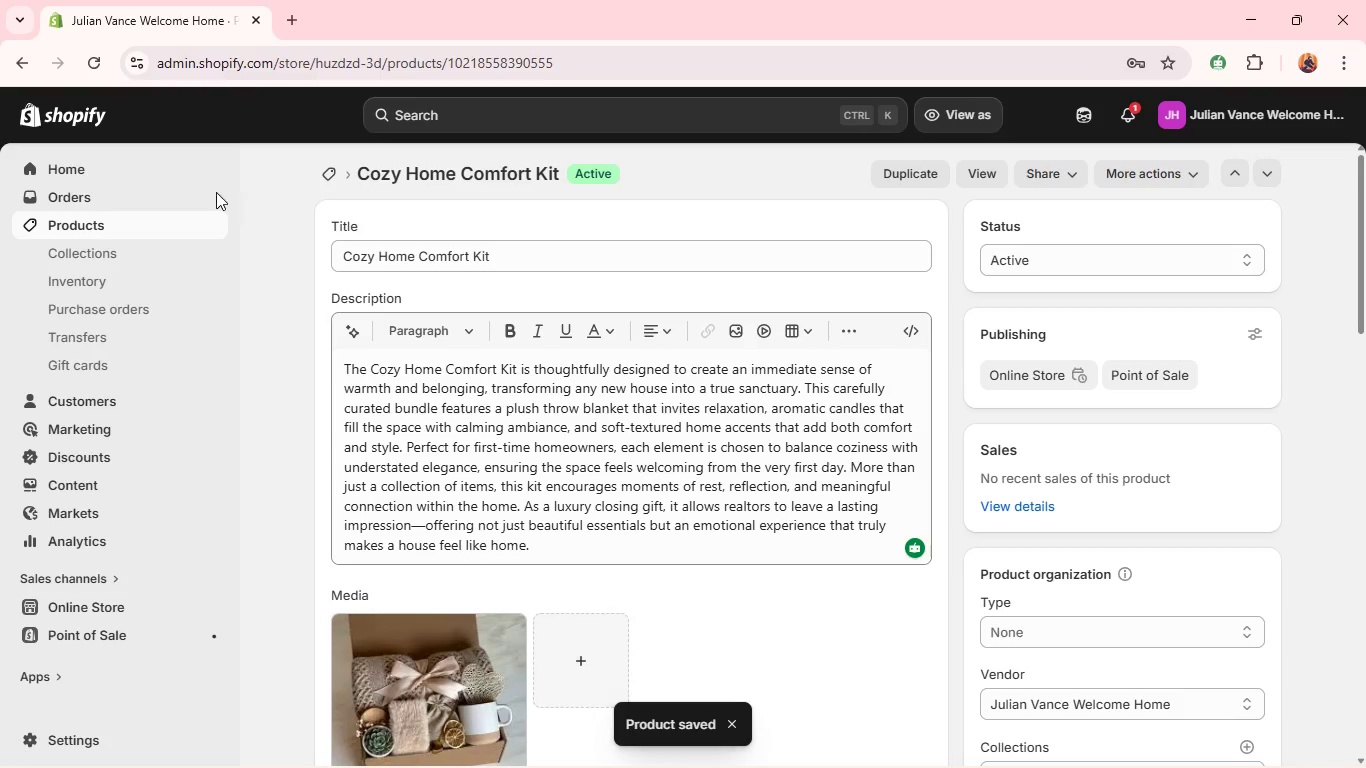 
left_click([123, 232])
 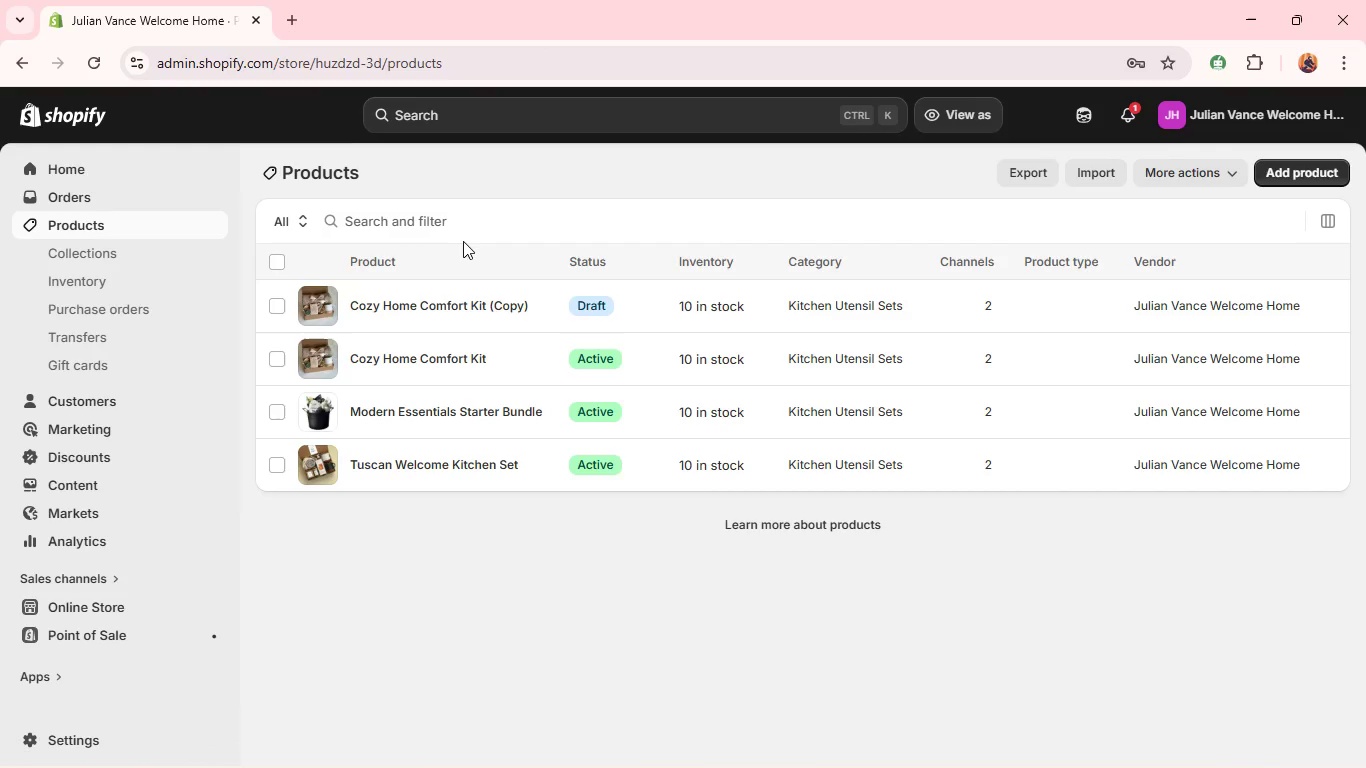 
left_click([438, 292])
 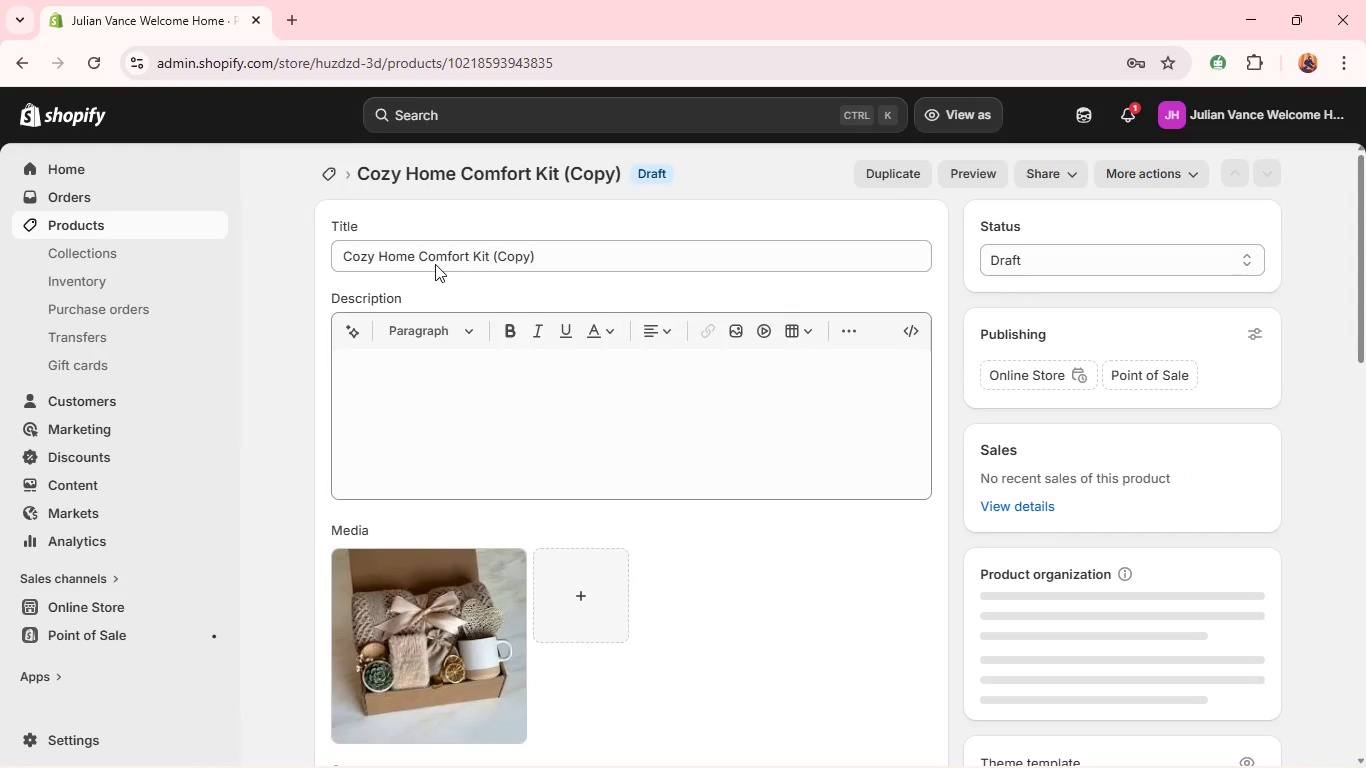 
double_click([434, 263])
 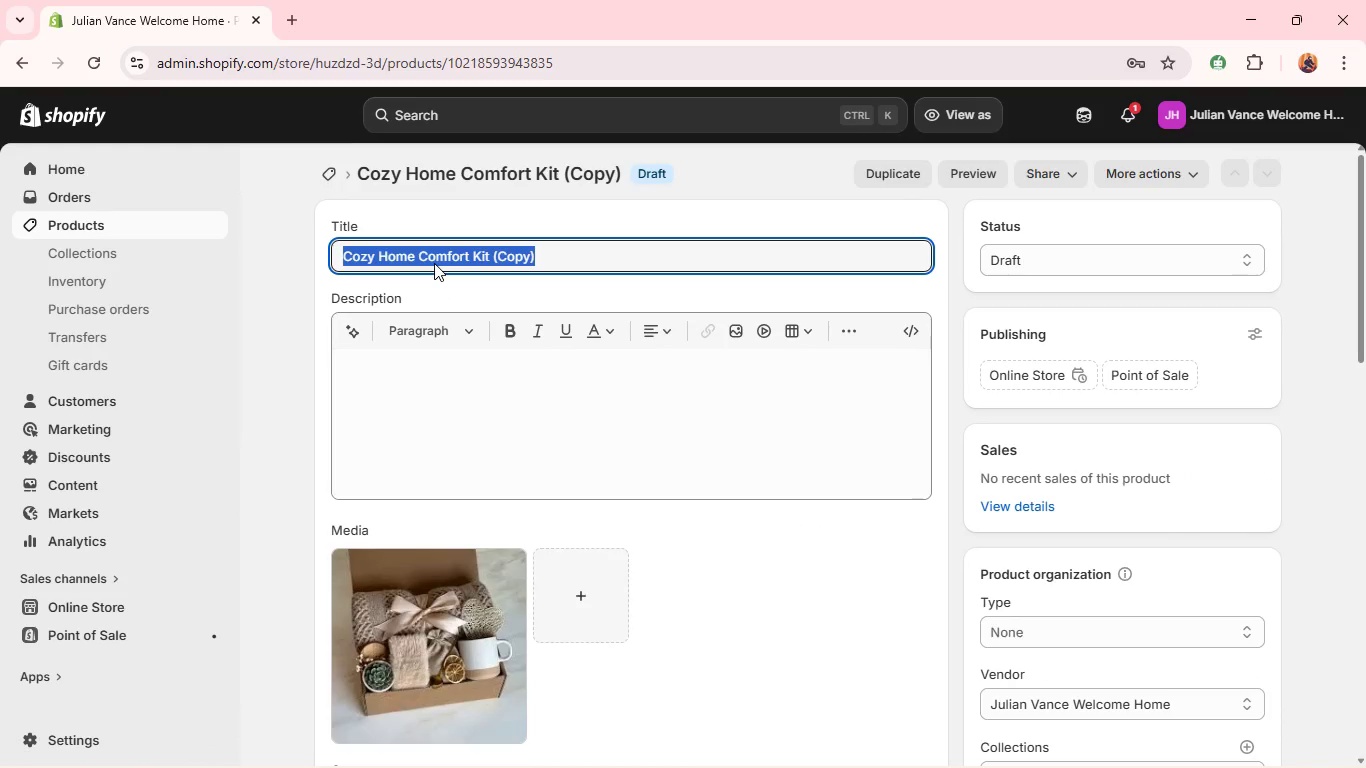 
triple_click([434, 263])
 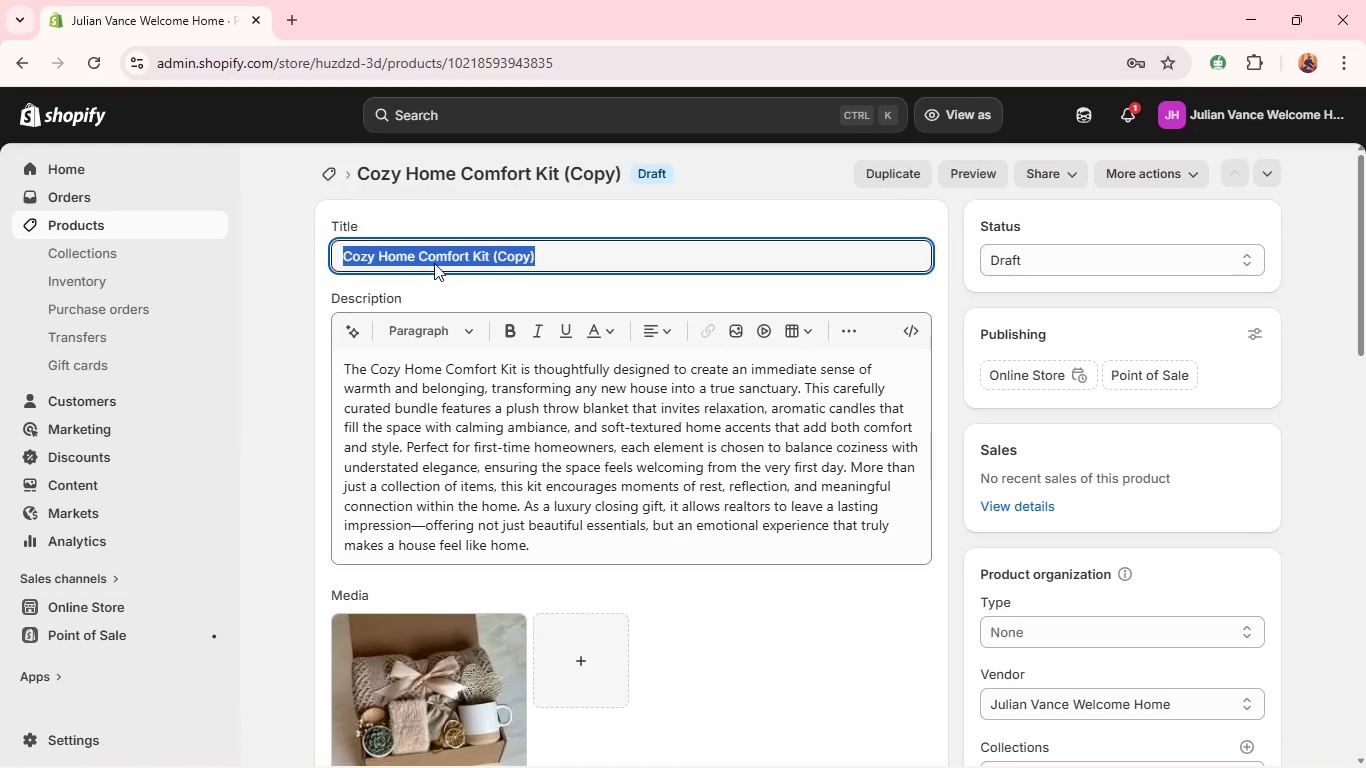 
triple_click([434, 263])
 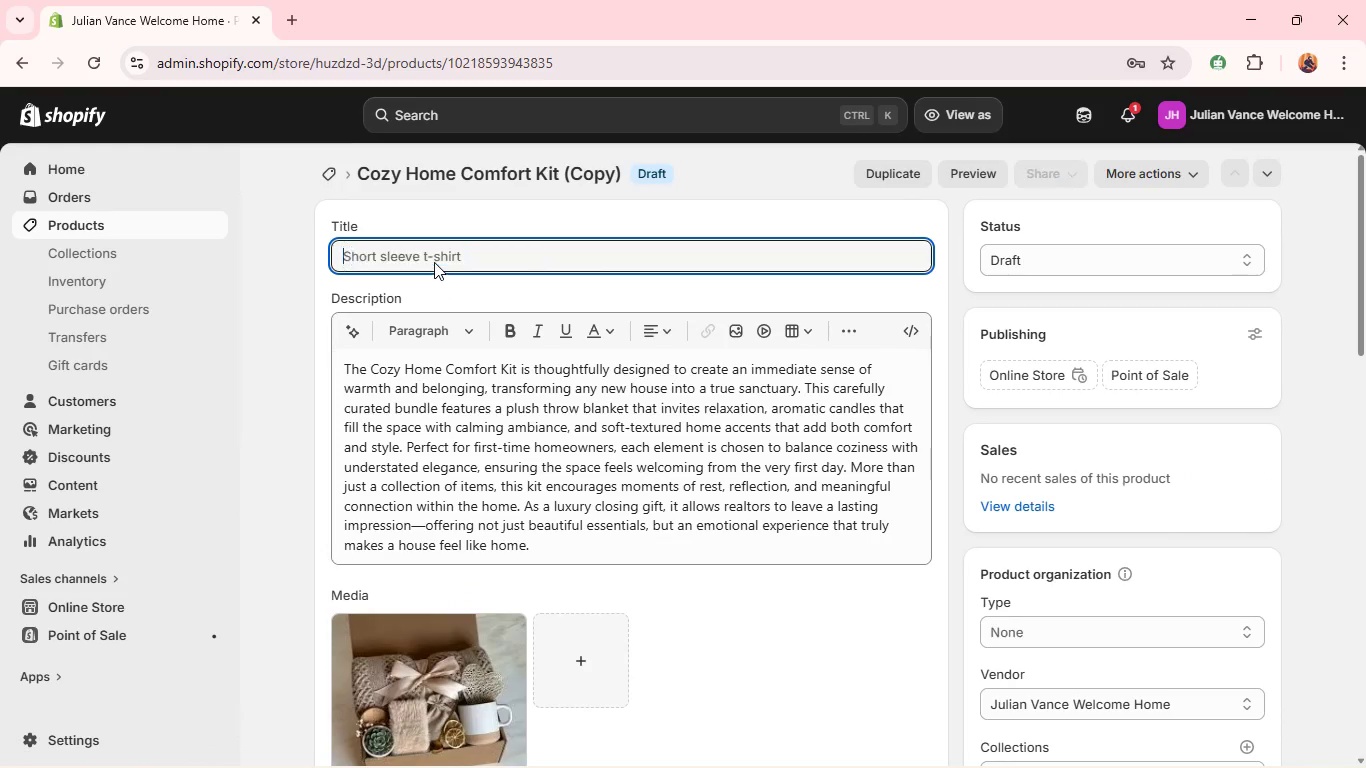 
key(Backspace)
 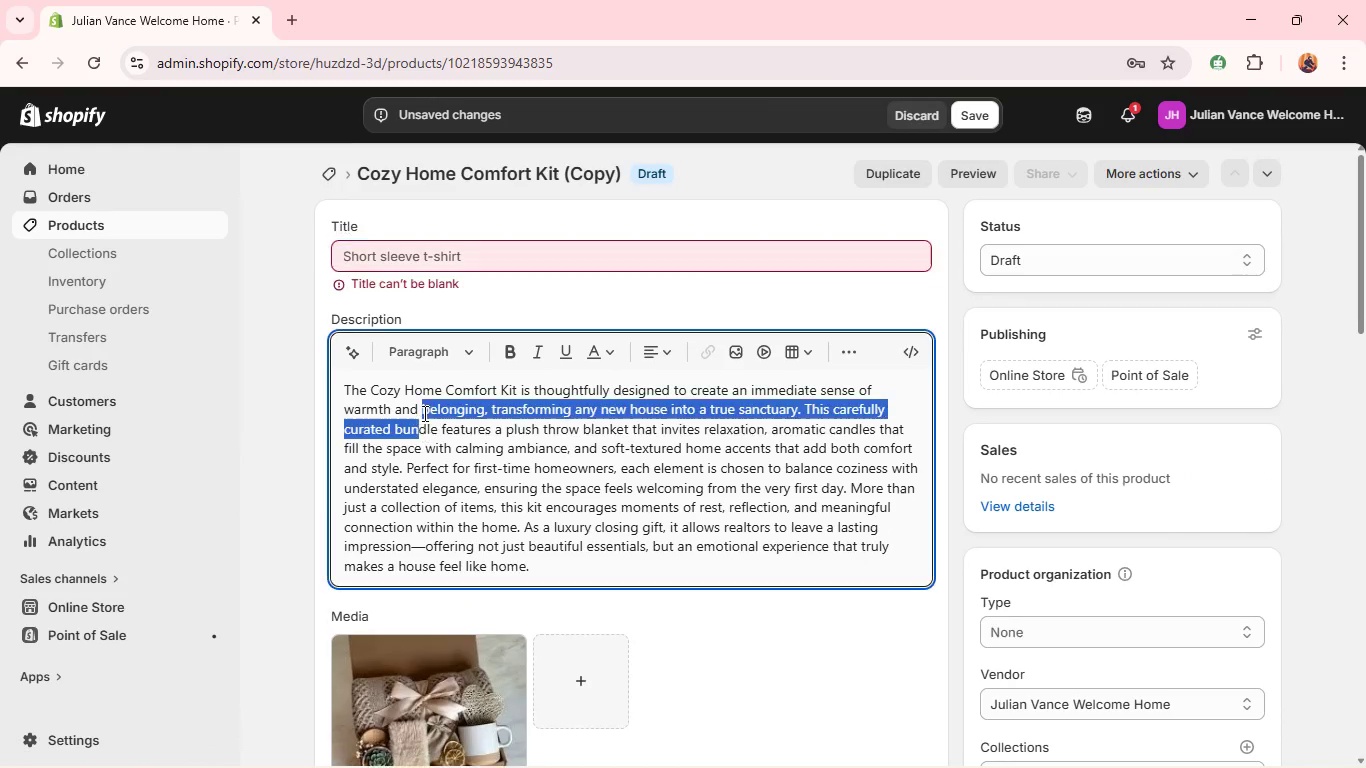 
key(Control+A)
 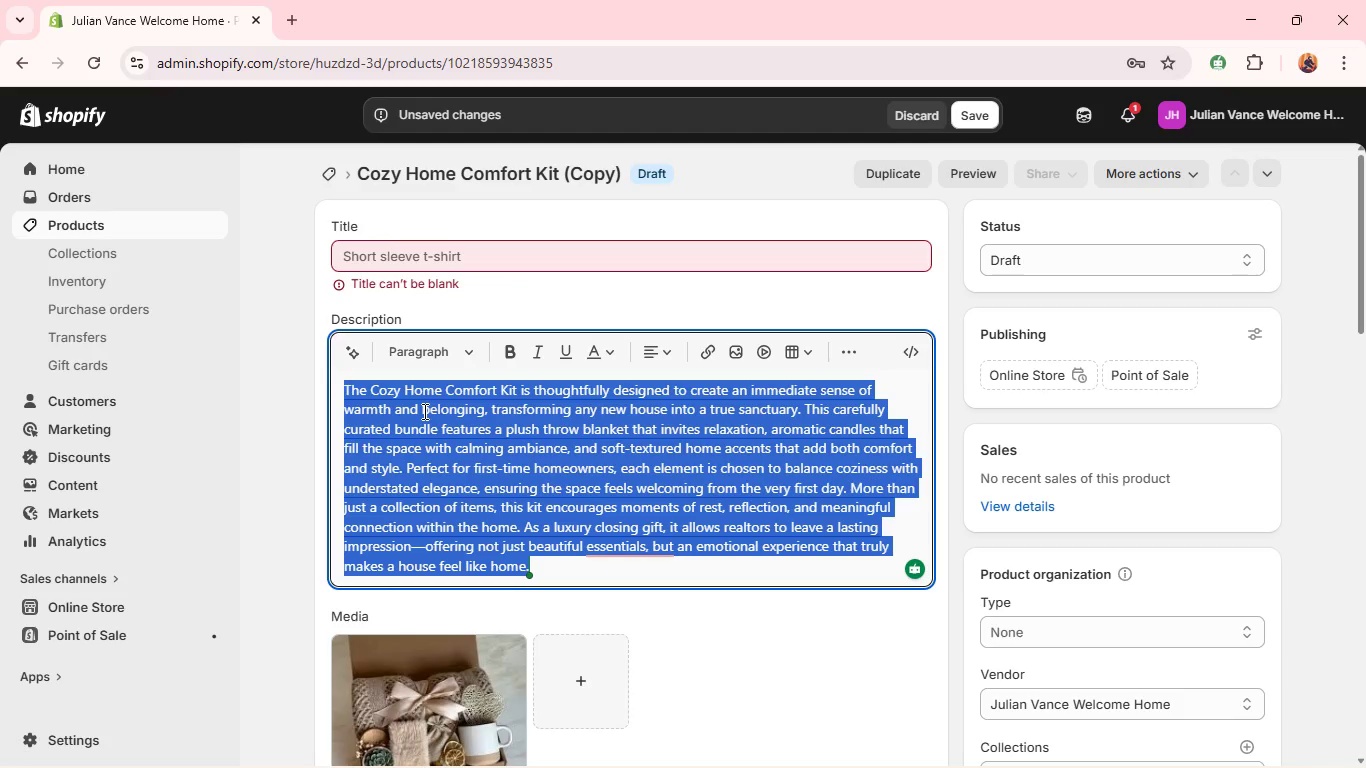 
key(Backspace)
 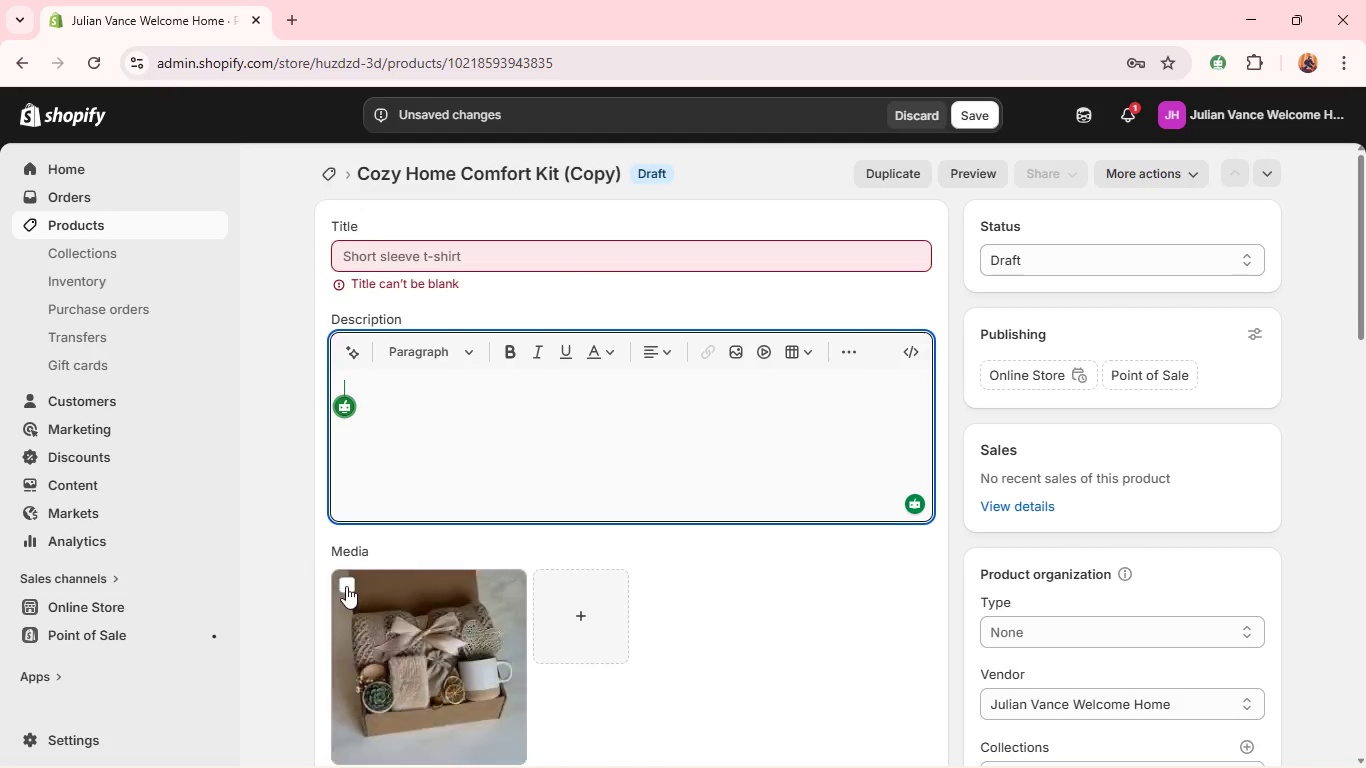 
left_click([346, 586])
 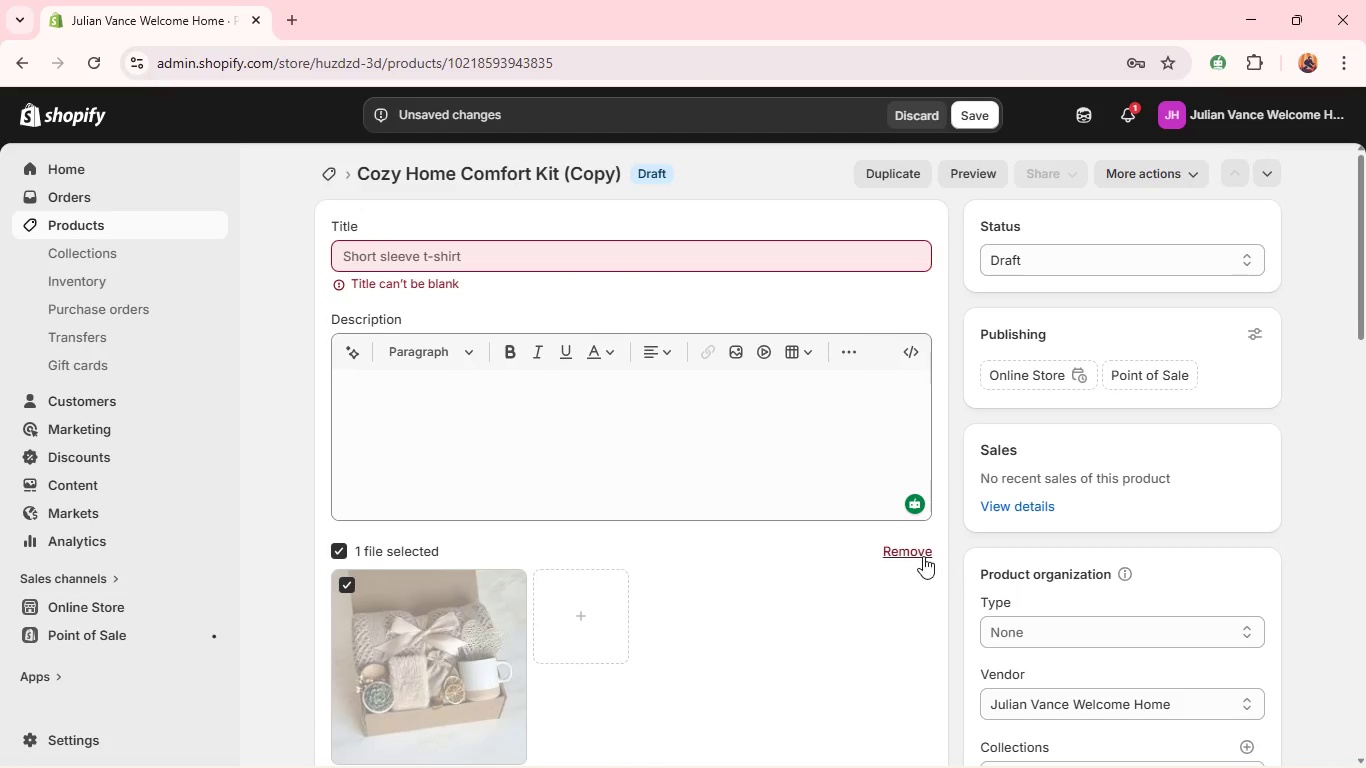 
left_click([922, 556])
 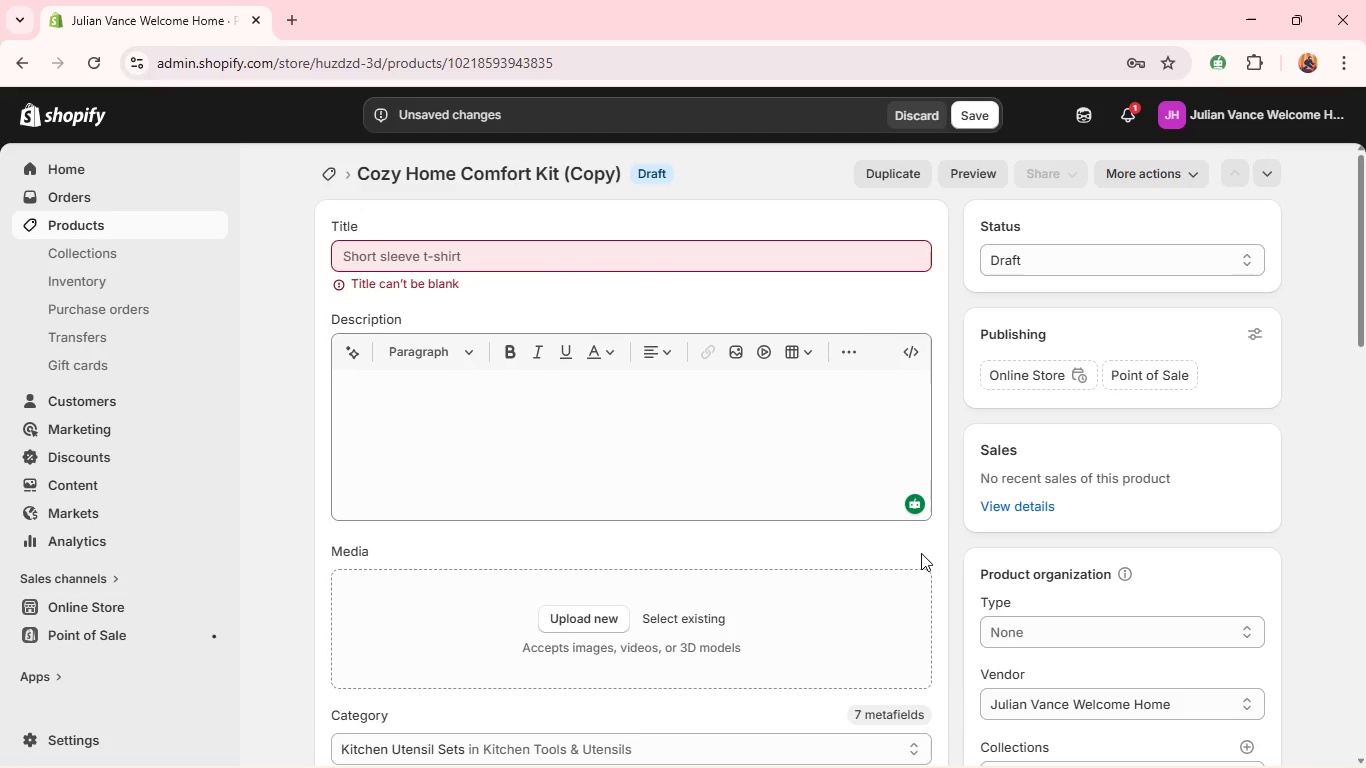 
key(Alt+Tab)